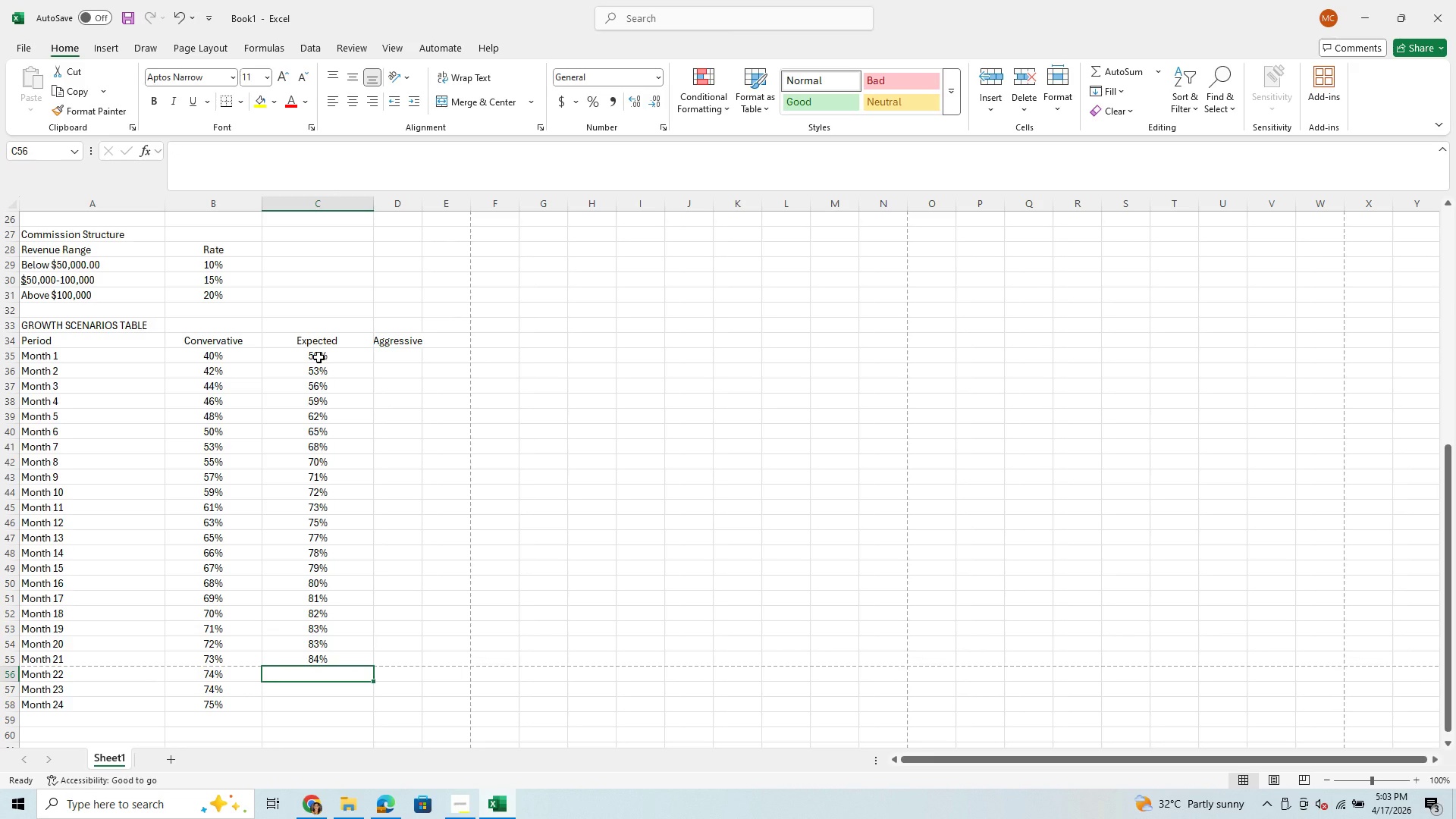 
type(84)
 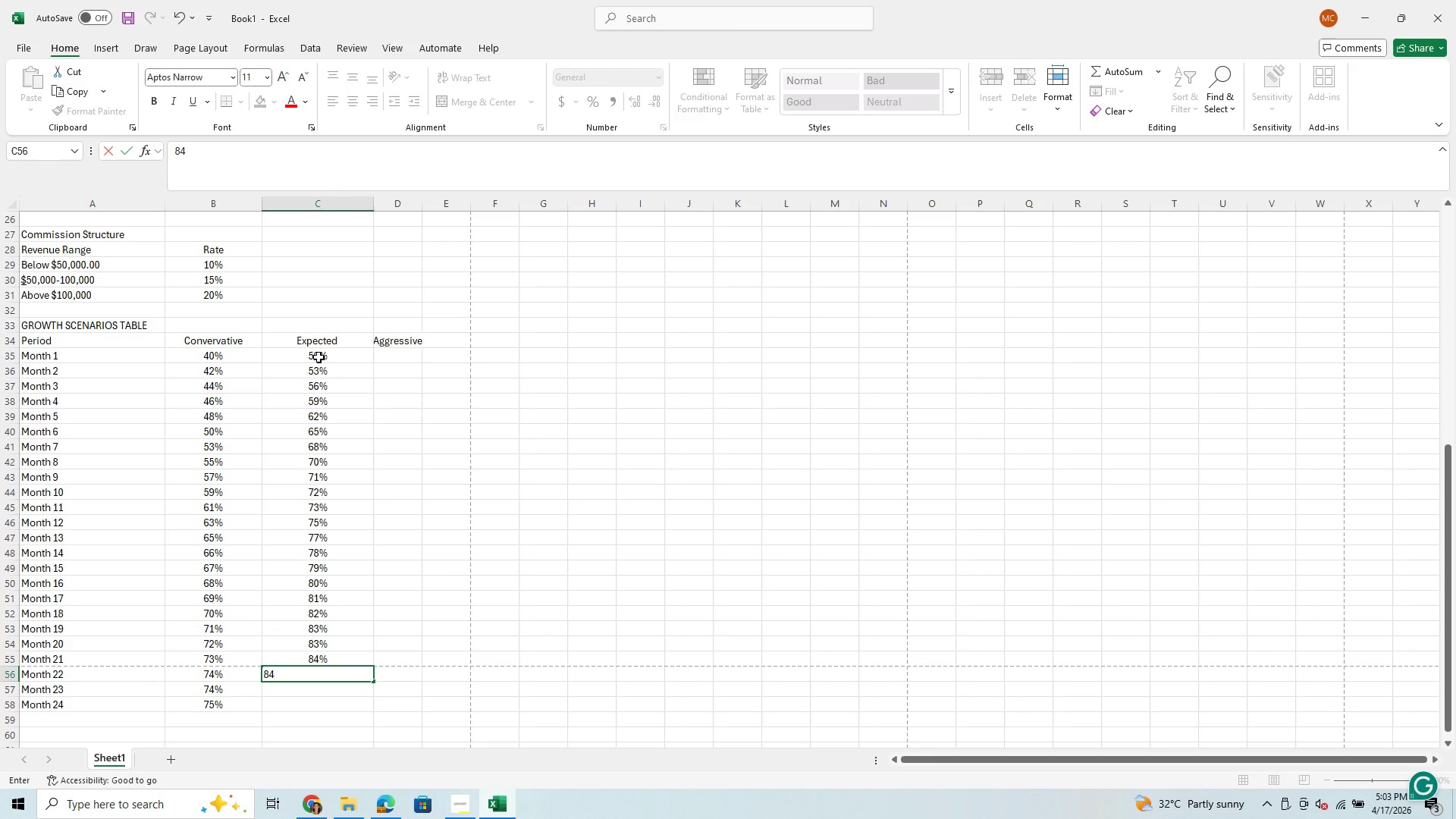 
key(Enter)
 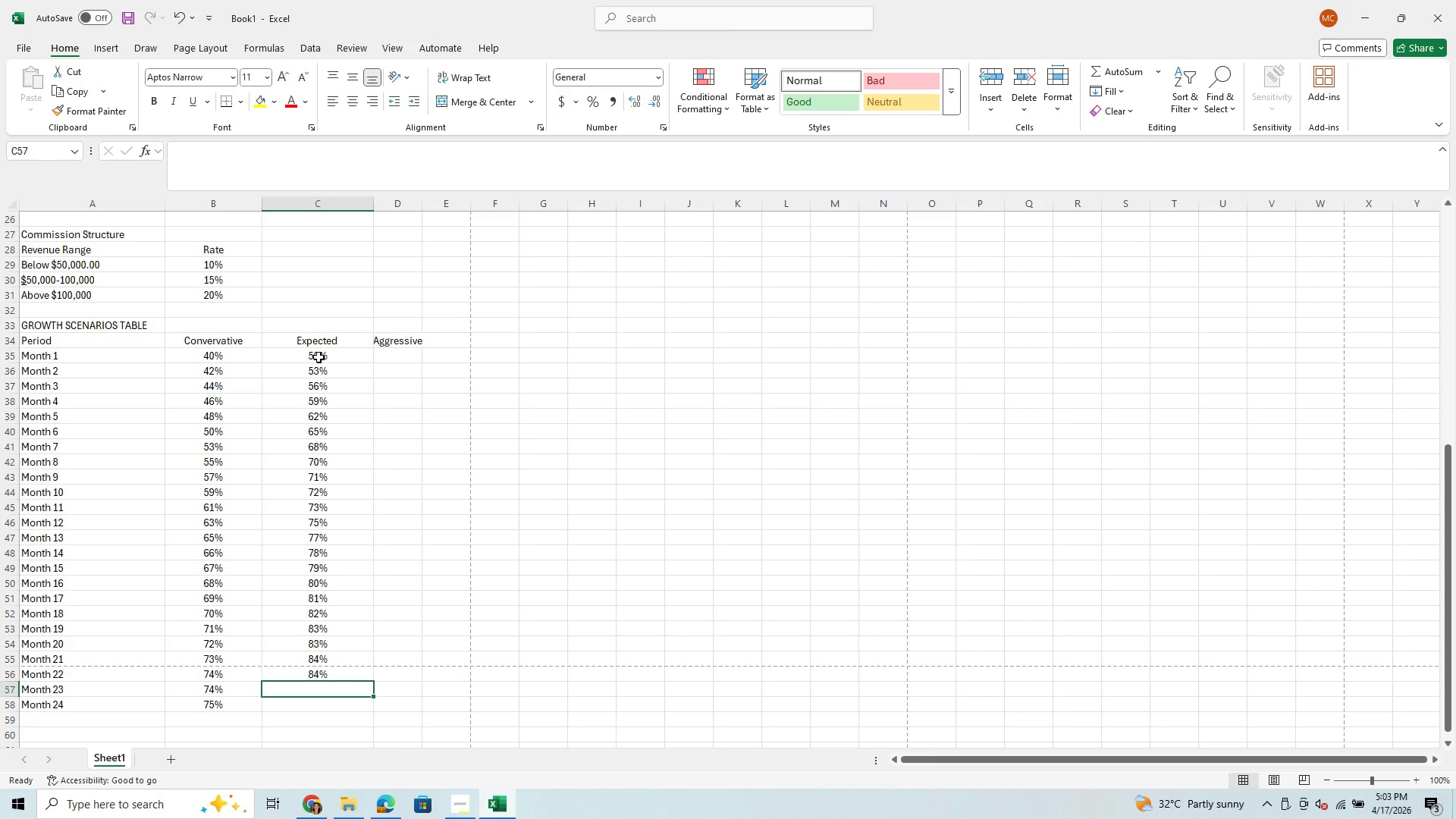 
type(85)
 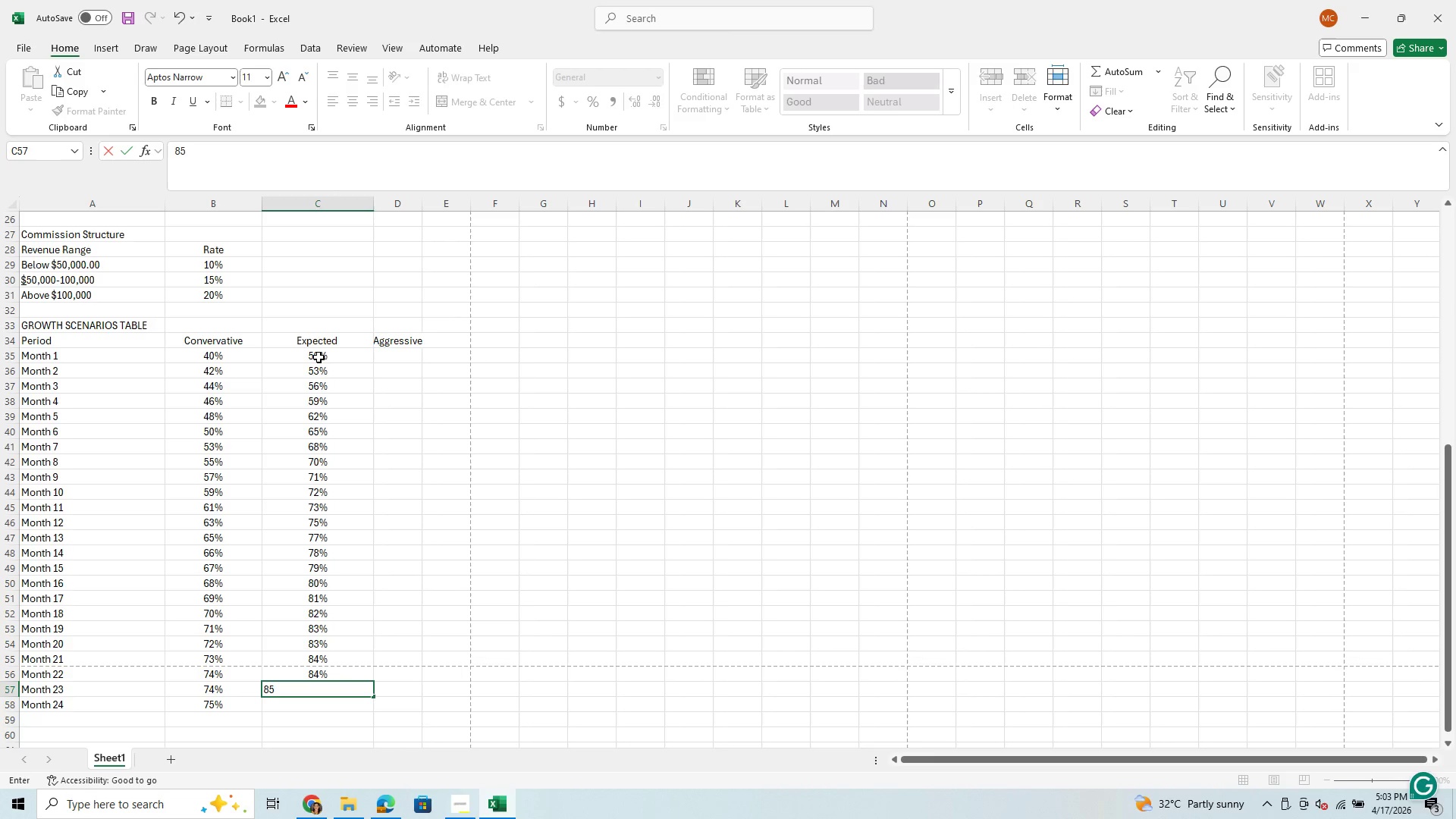 
key(Enter)
 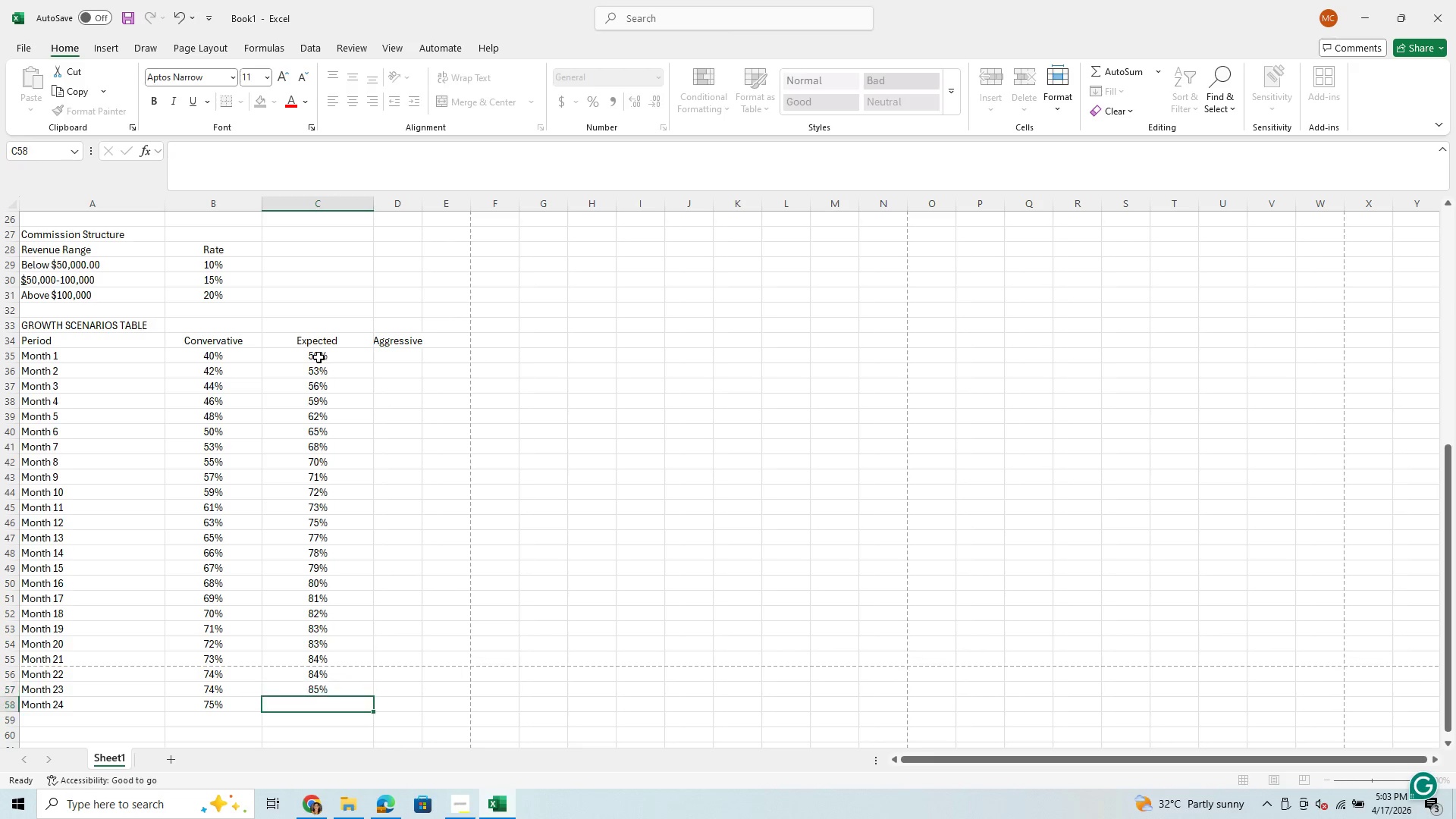 
key(8)
 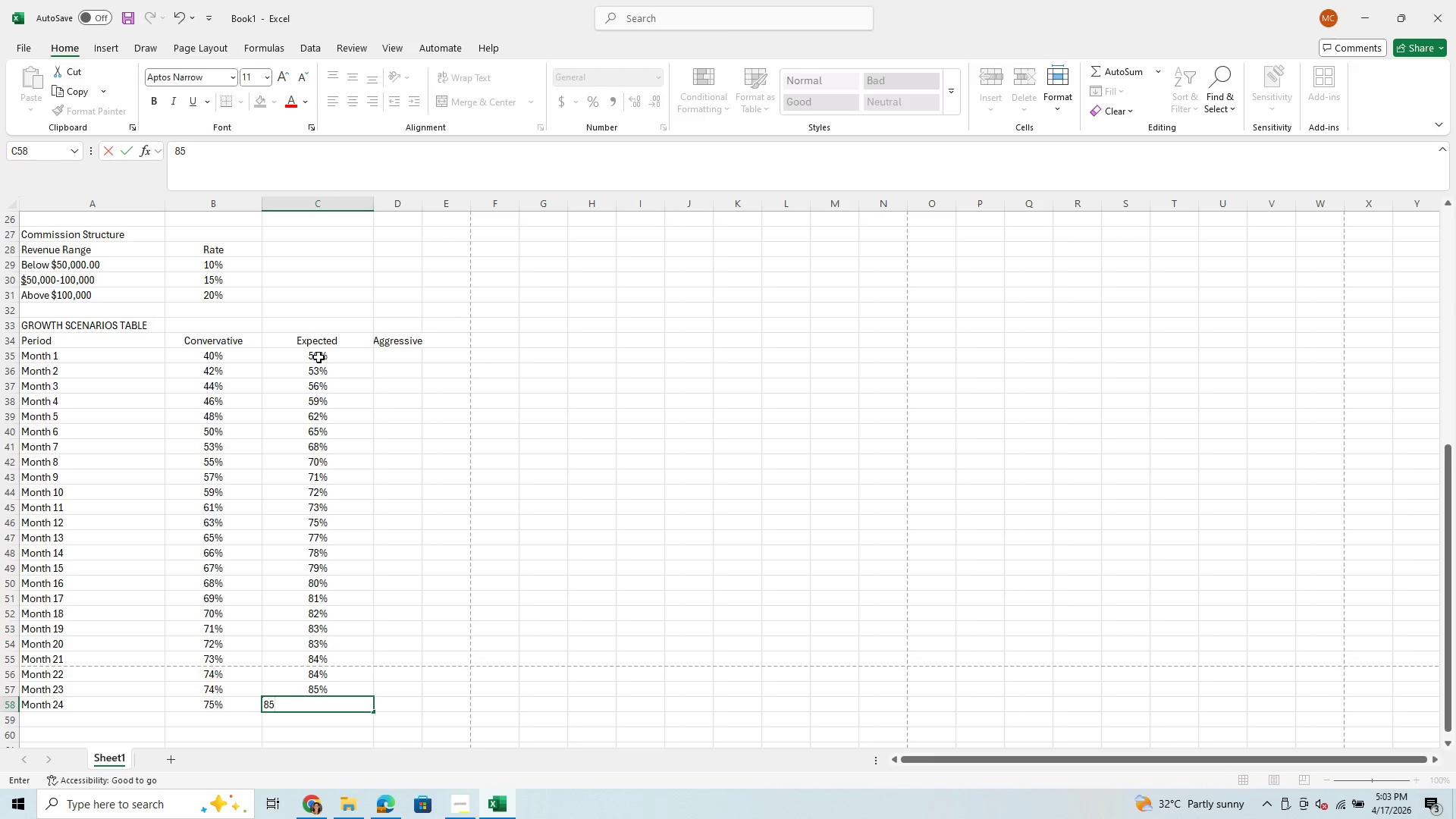 
key(Enter)
 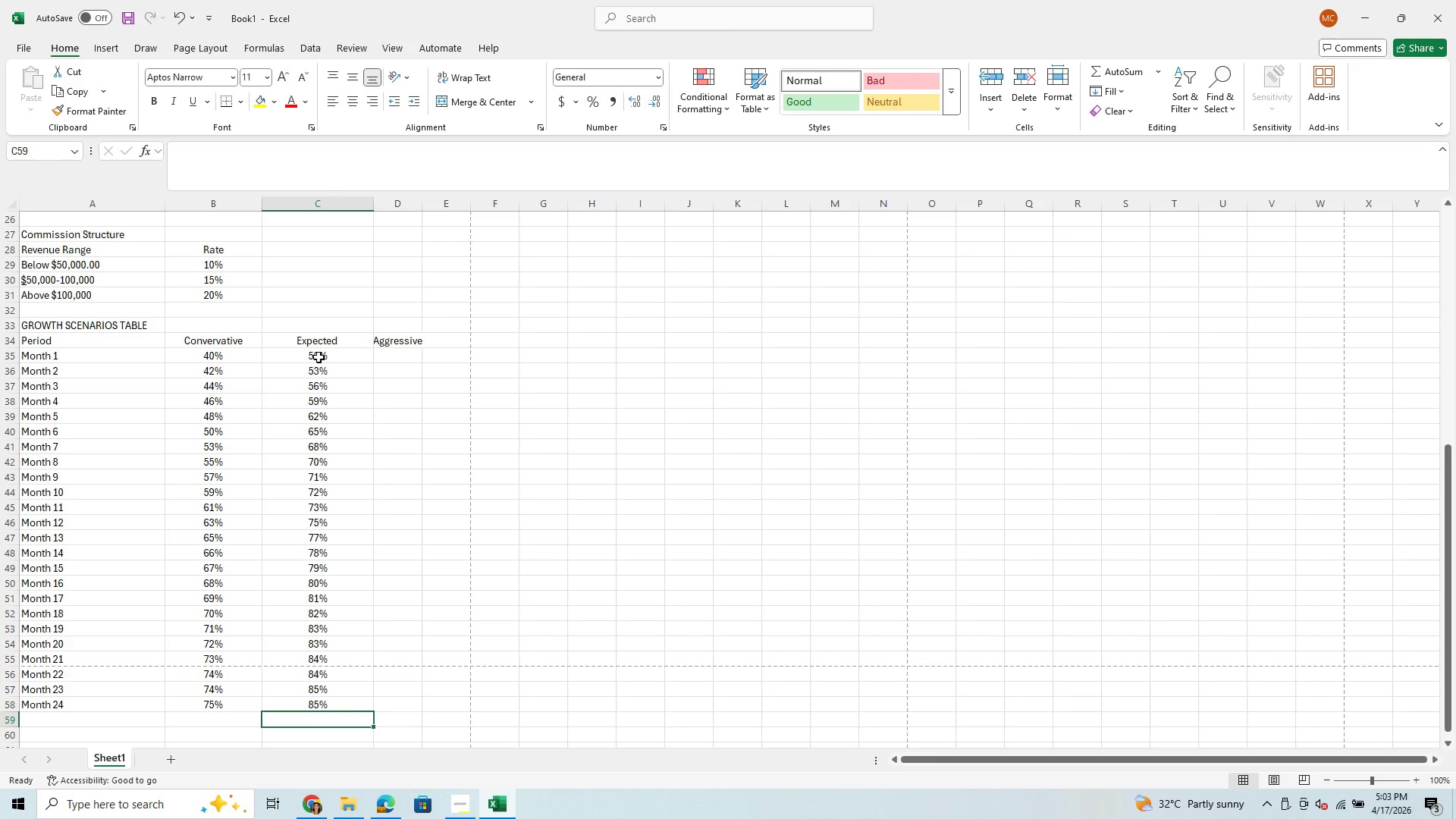 
wait(9.41)
 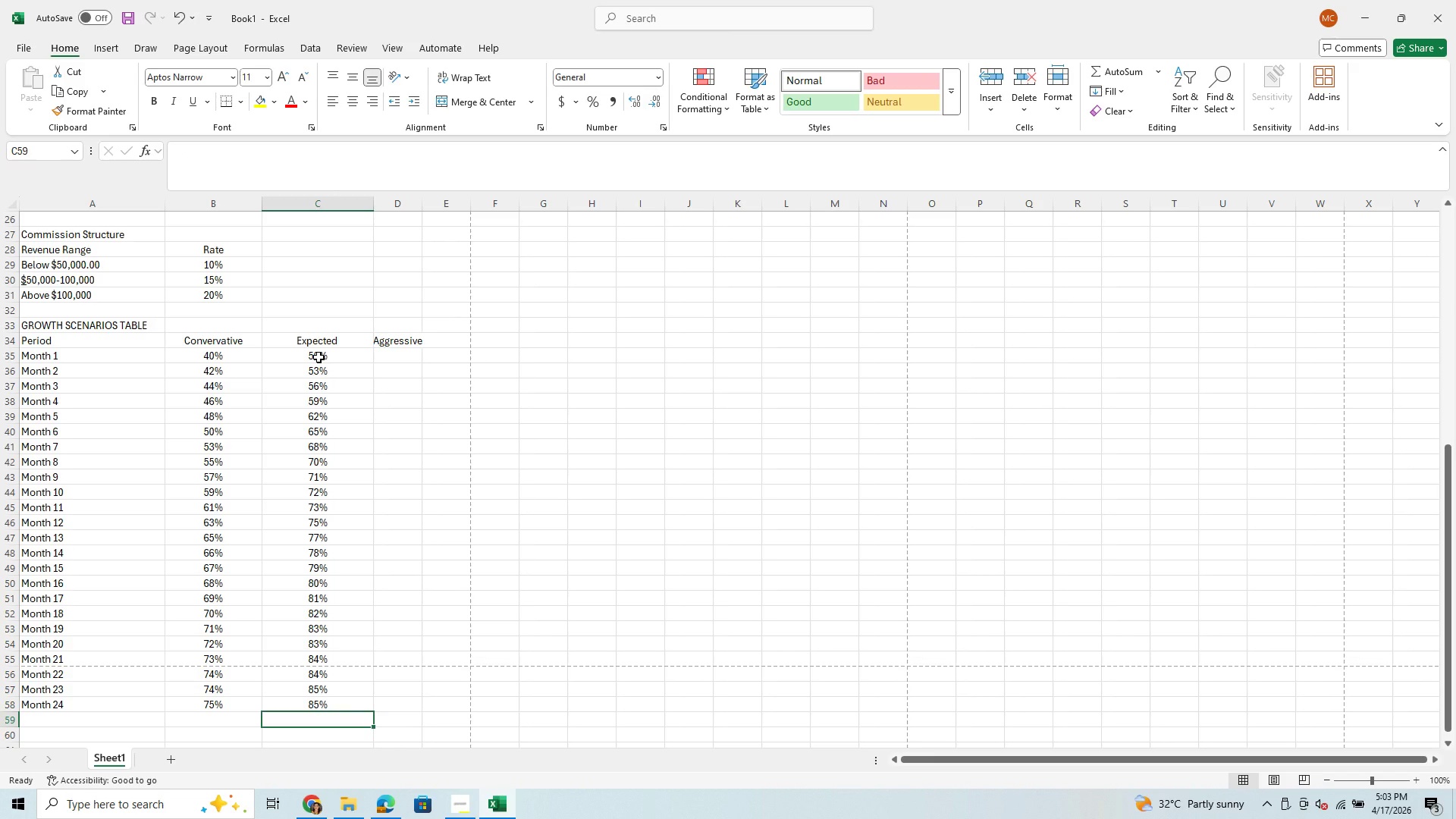 
left_click([392, 362])
 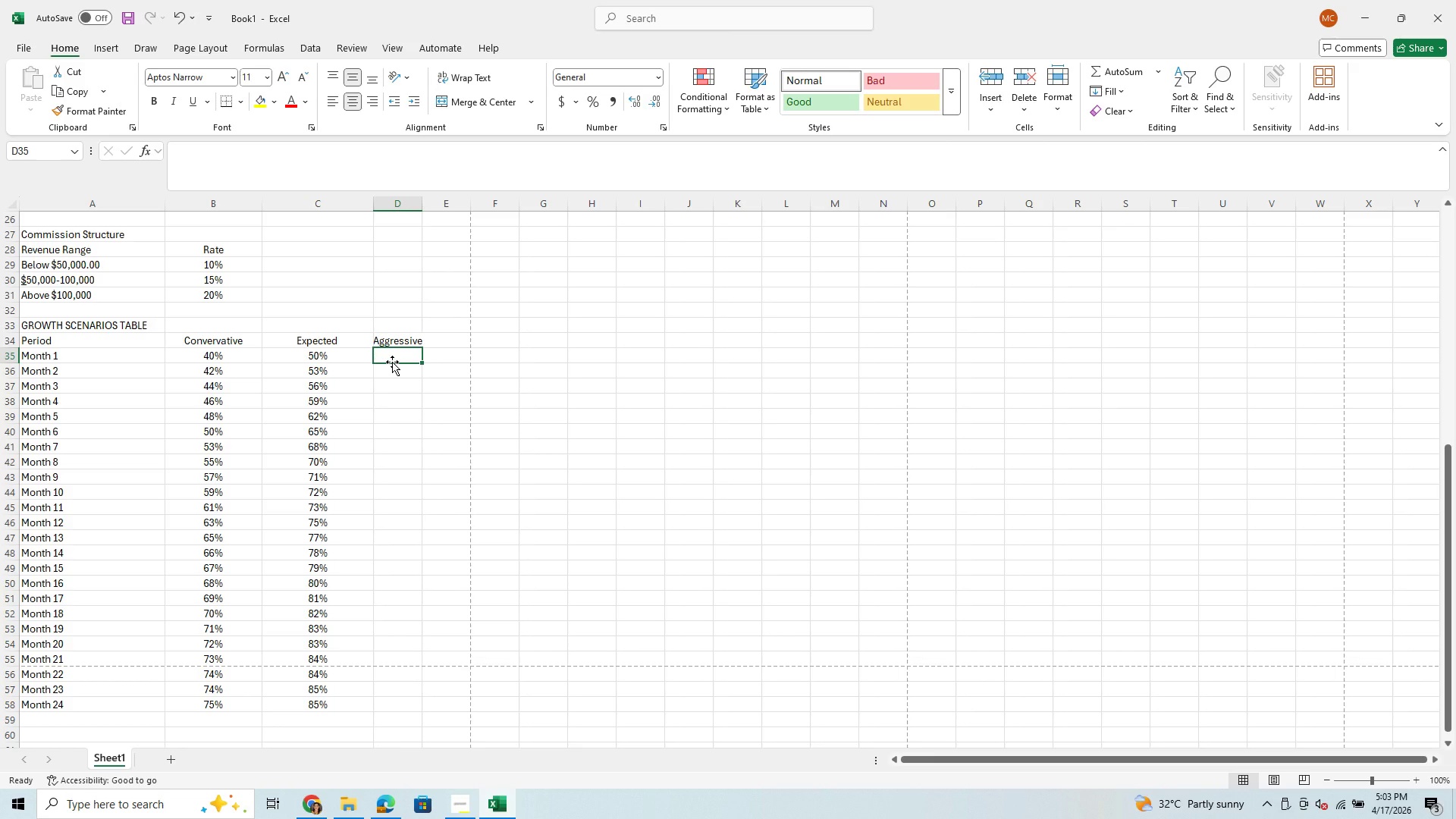 
type(60)
 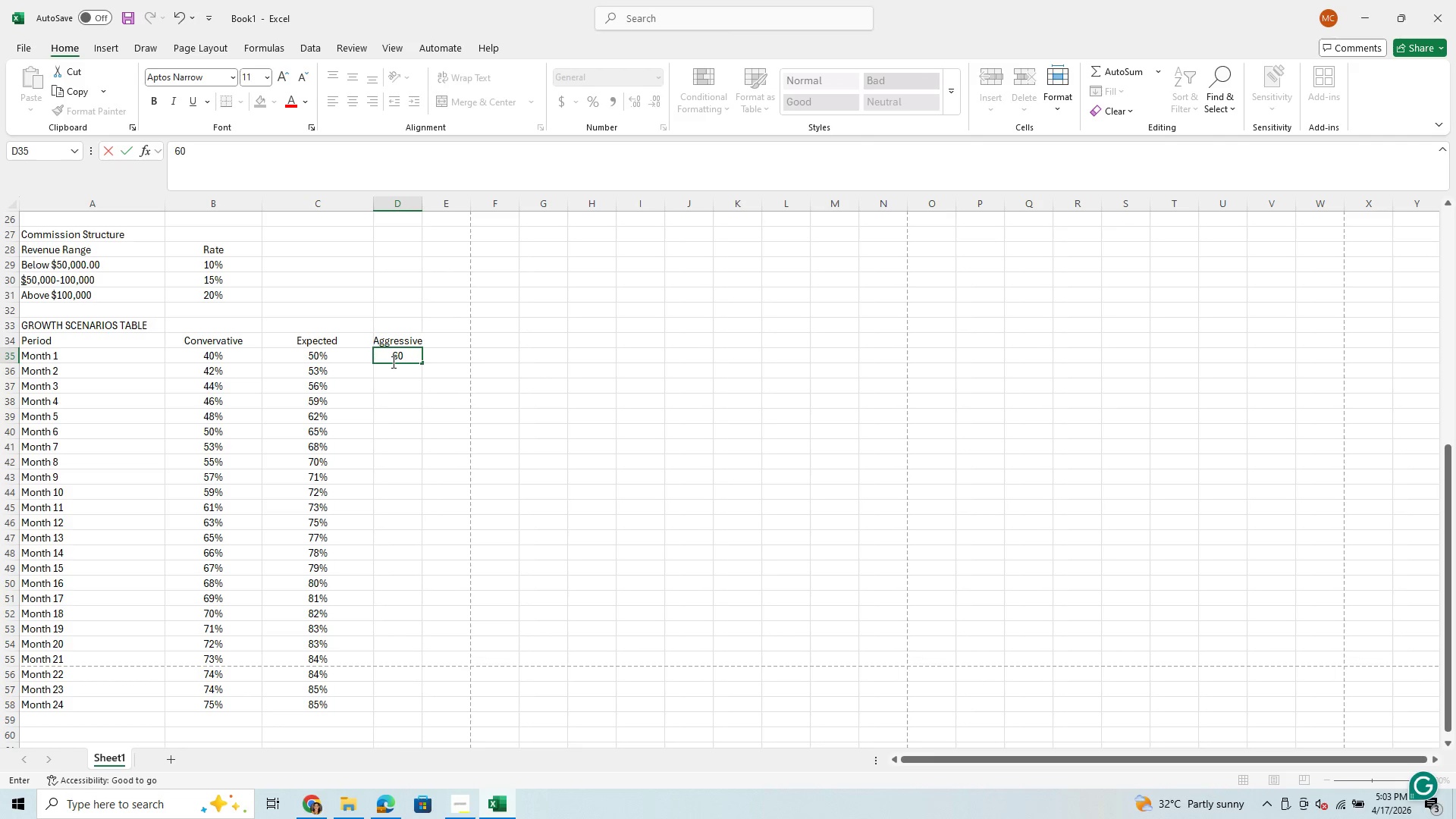 
key(Enter)
 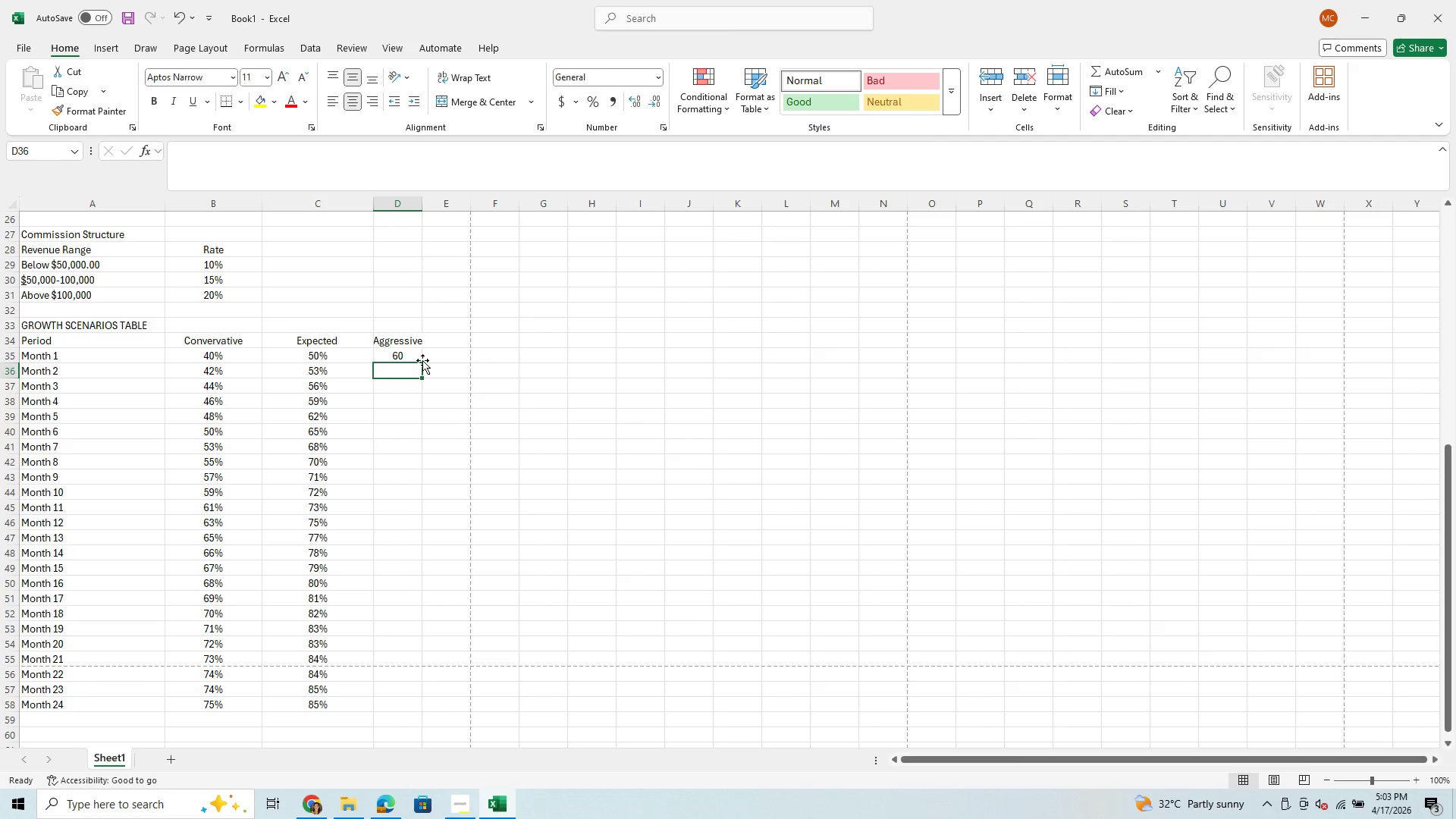 
left_click_drag(start_coordinate=[401, 353], to_coordinate=[400, 701])
 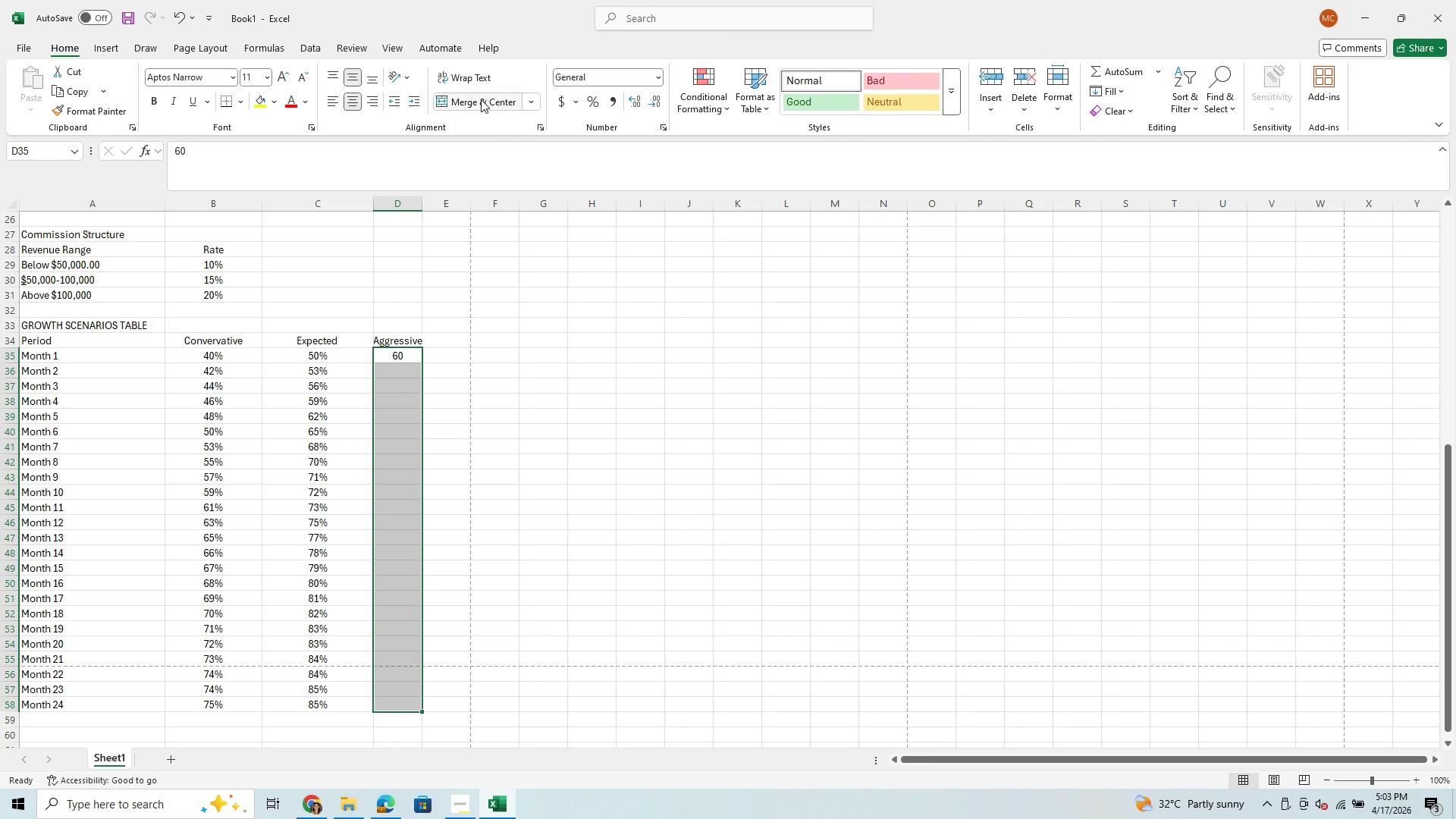 
left_click([588, 107])
 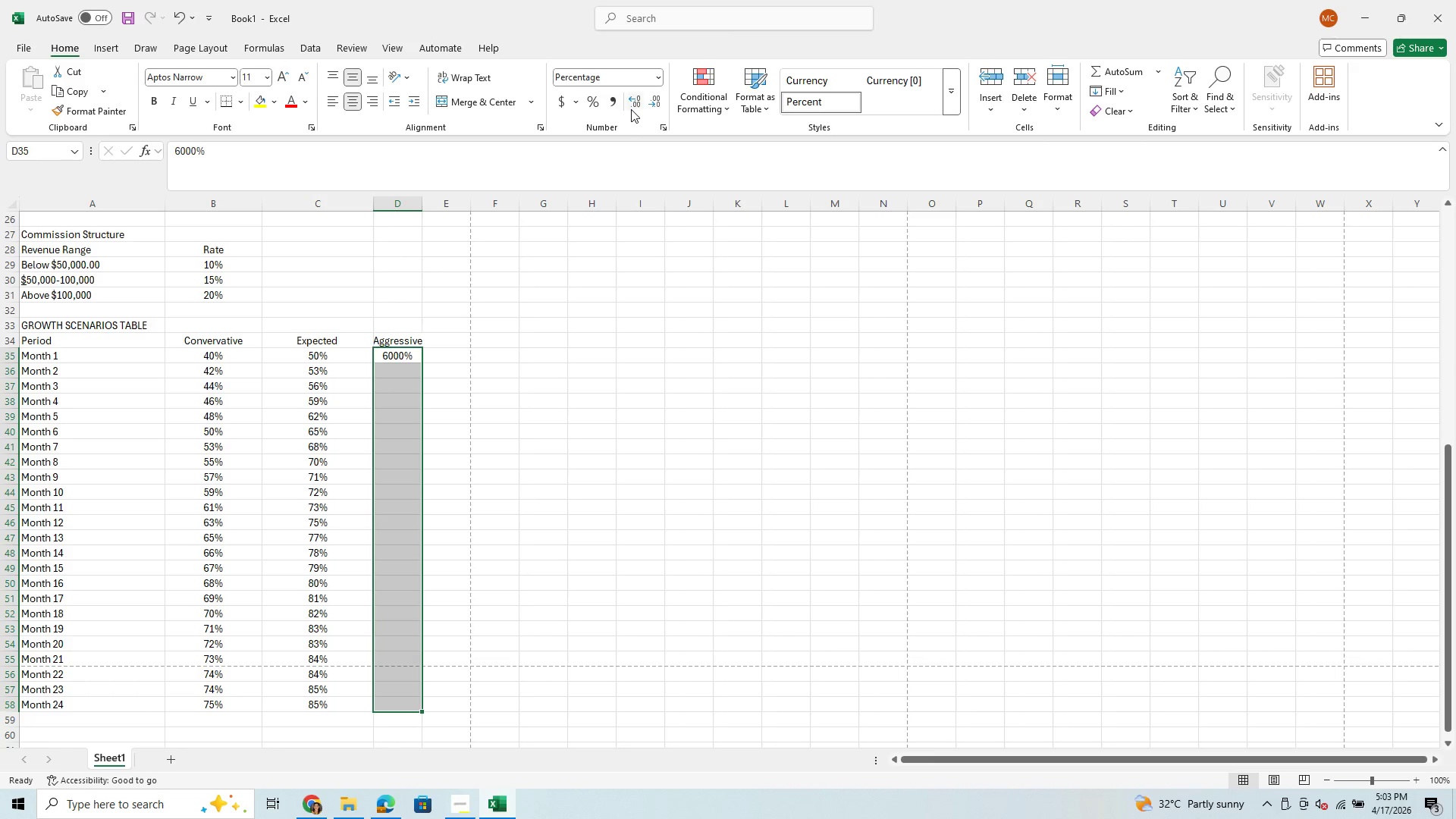 
left_click([660, 96])
 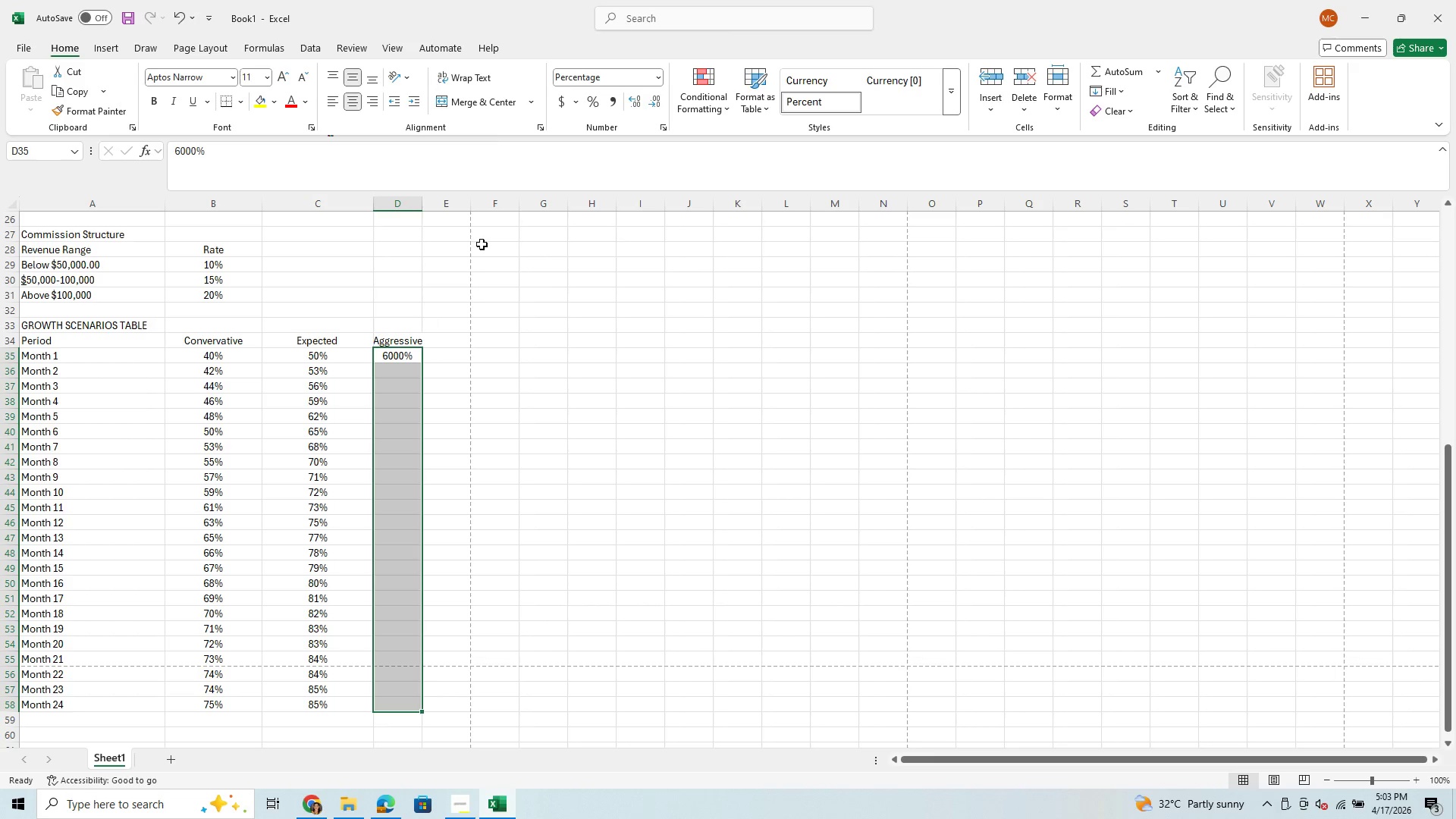 
left_click([504, 274])
 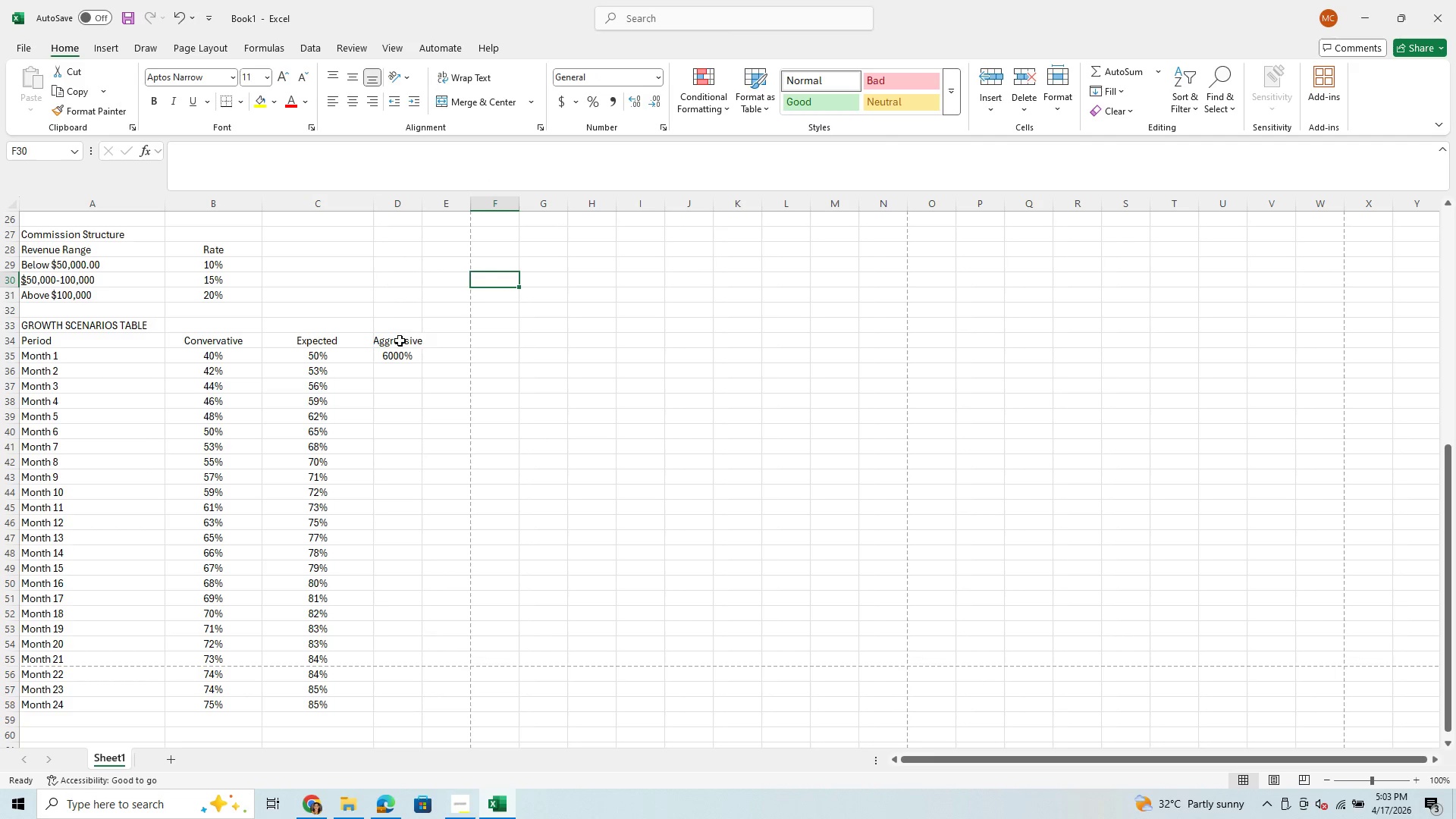 
left_click([399, 352])
 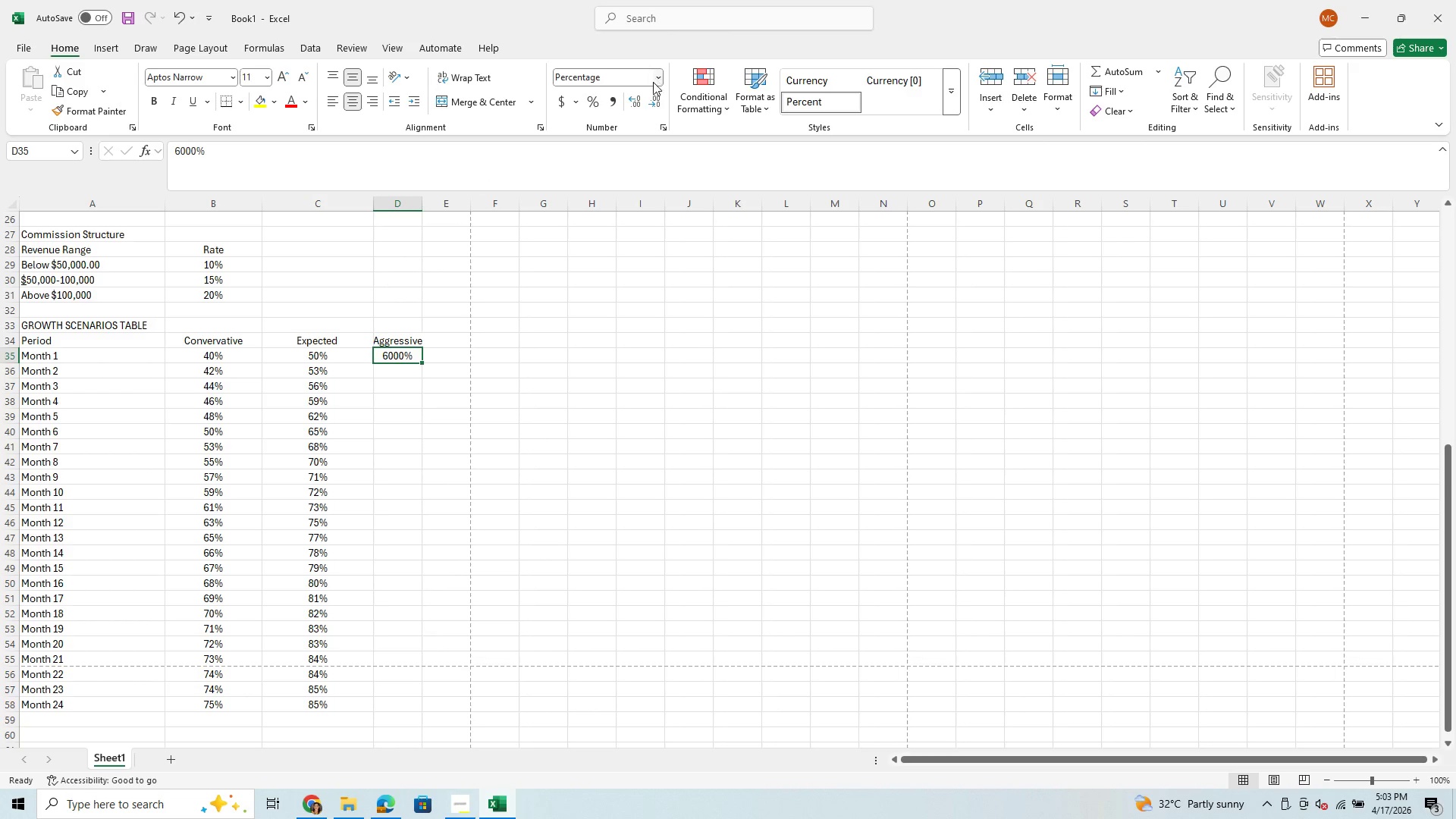 
left_click([656, 102])
 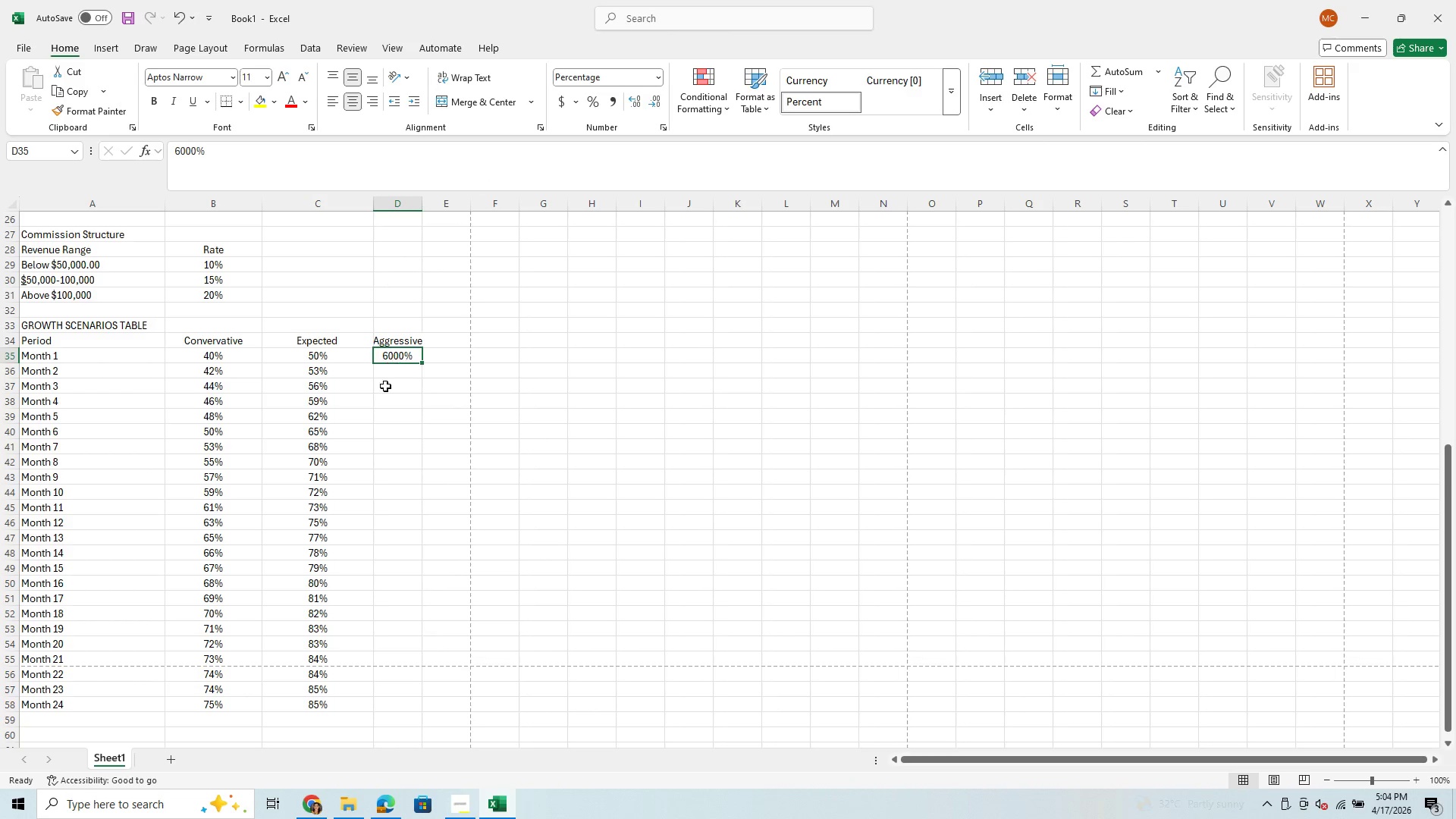 
left_click([390, 372])
 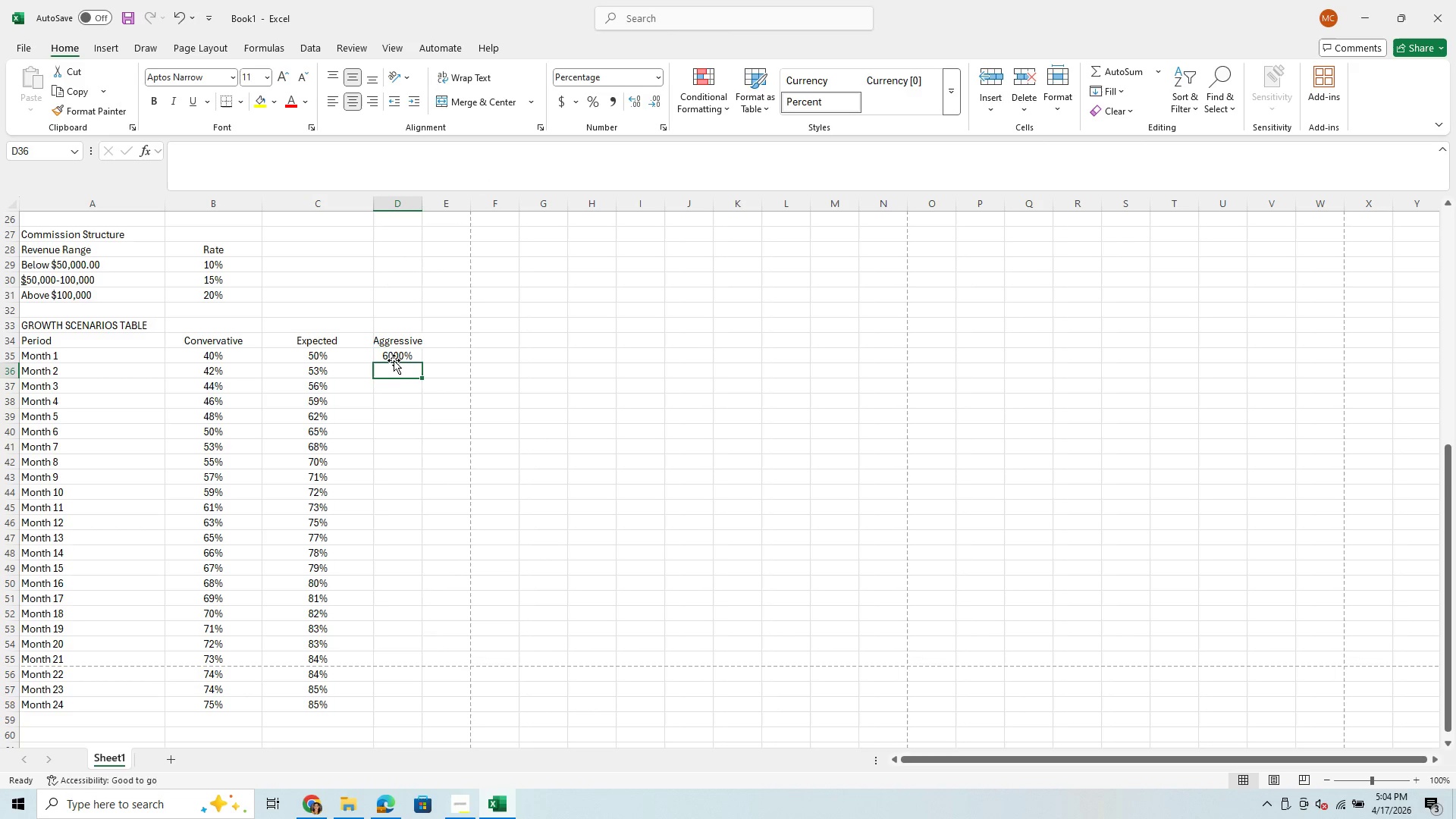 
left_click([394, 360])
 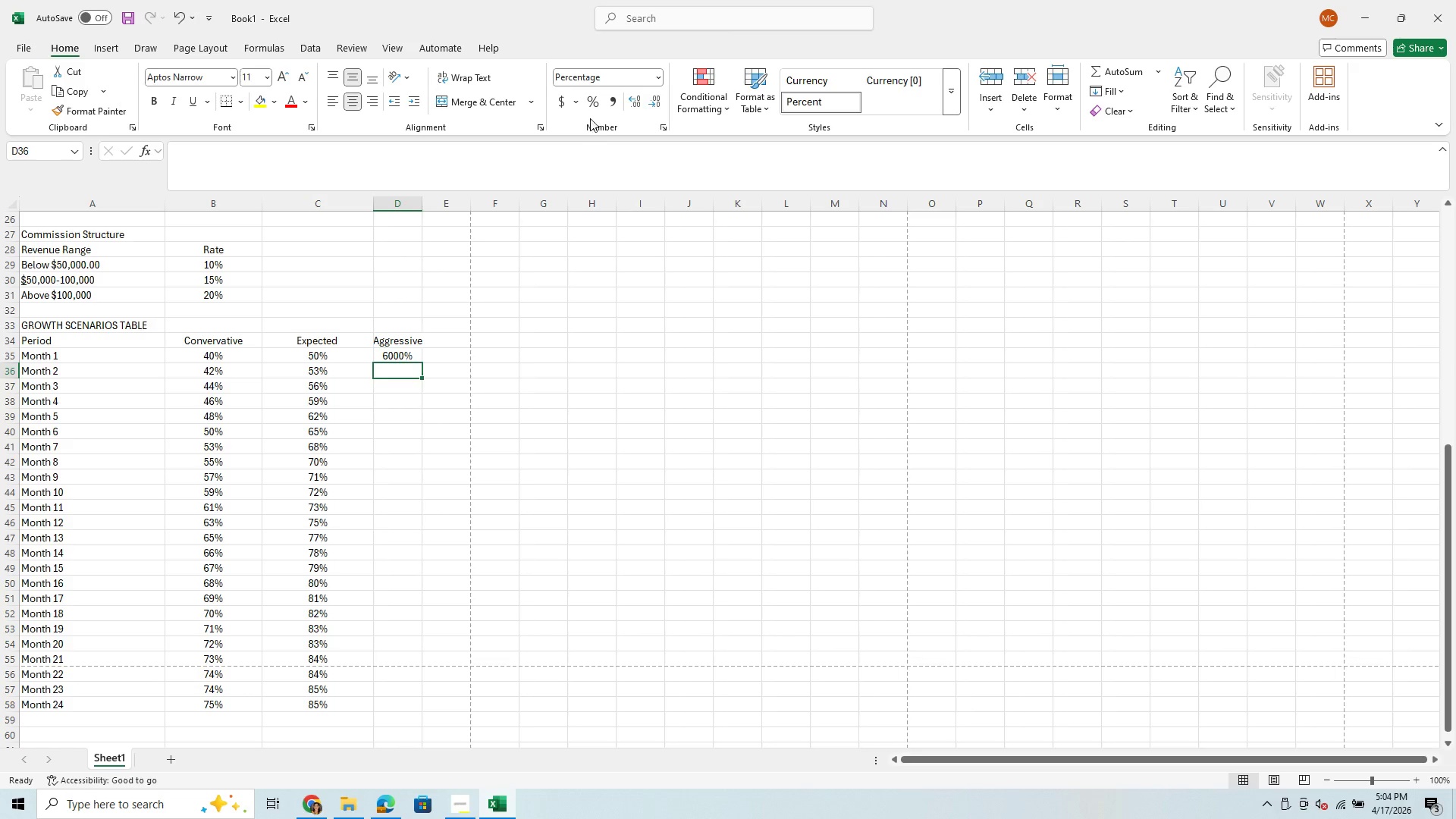 
left_click([591, 100])
 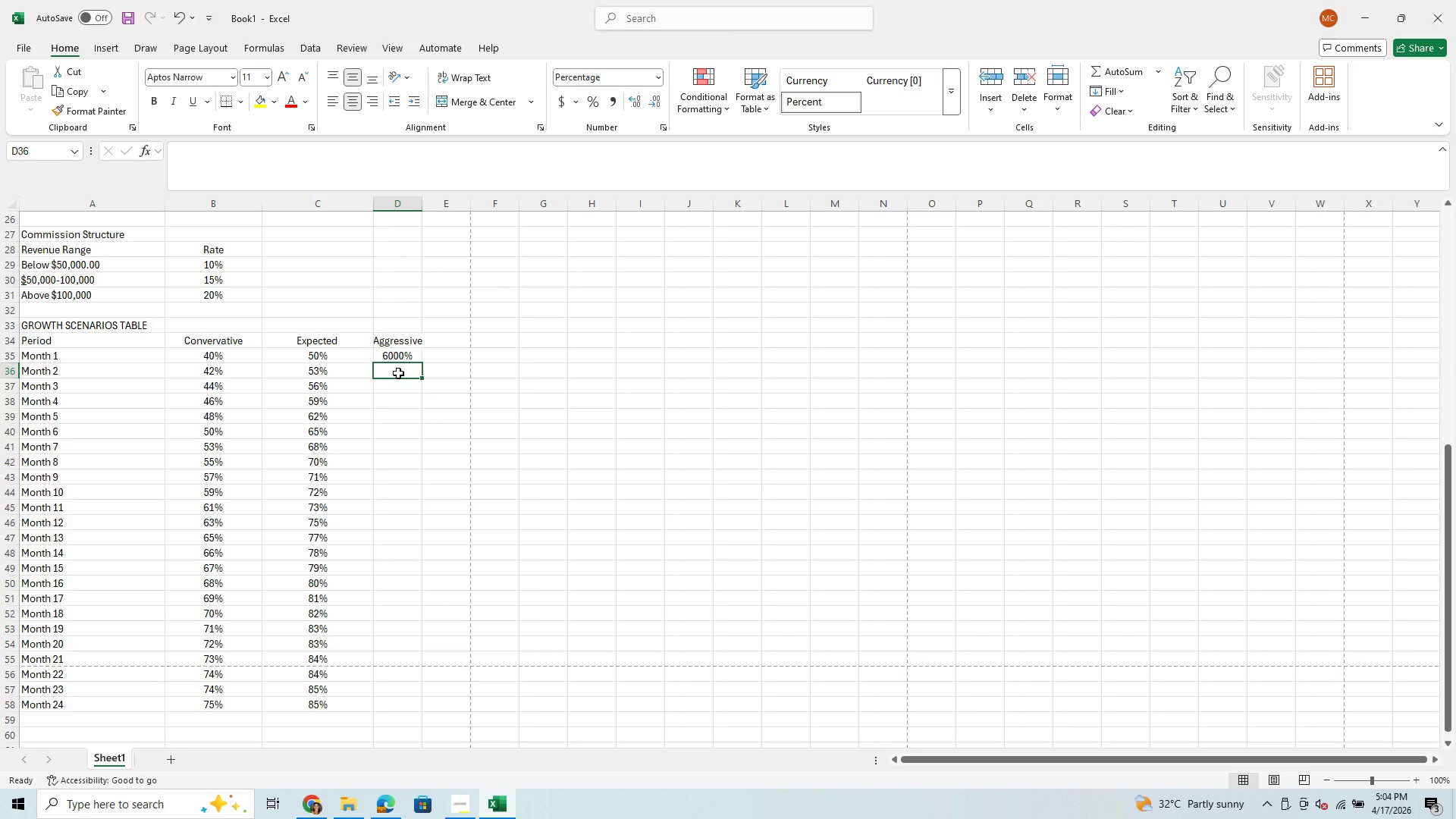 
left_click([401, 356])
 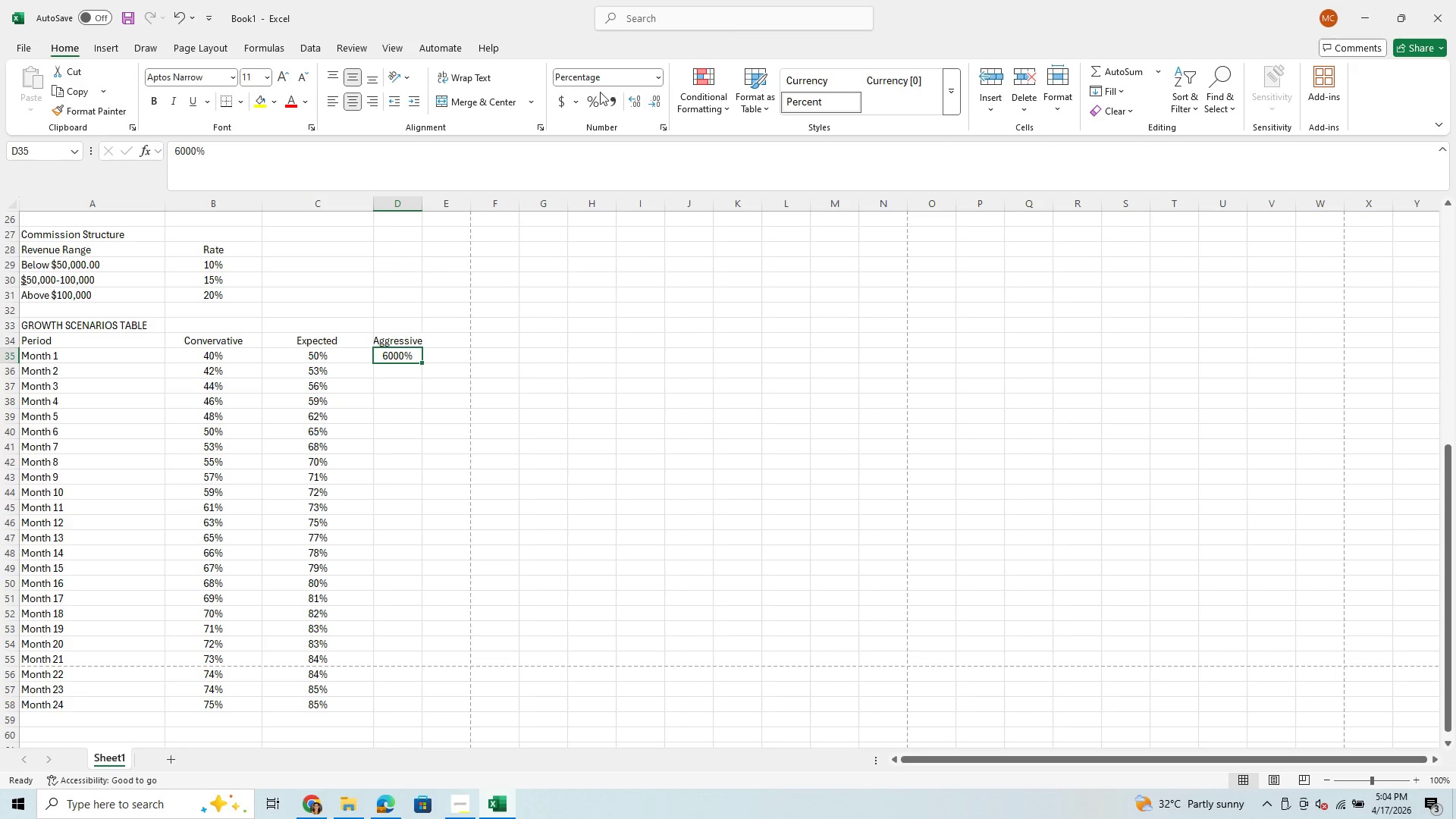 
left_click([595, 102])
 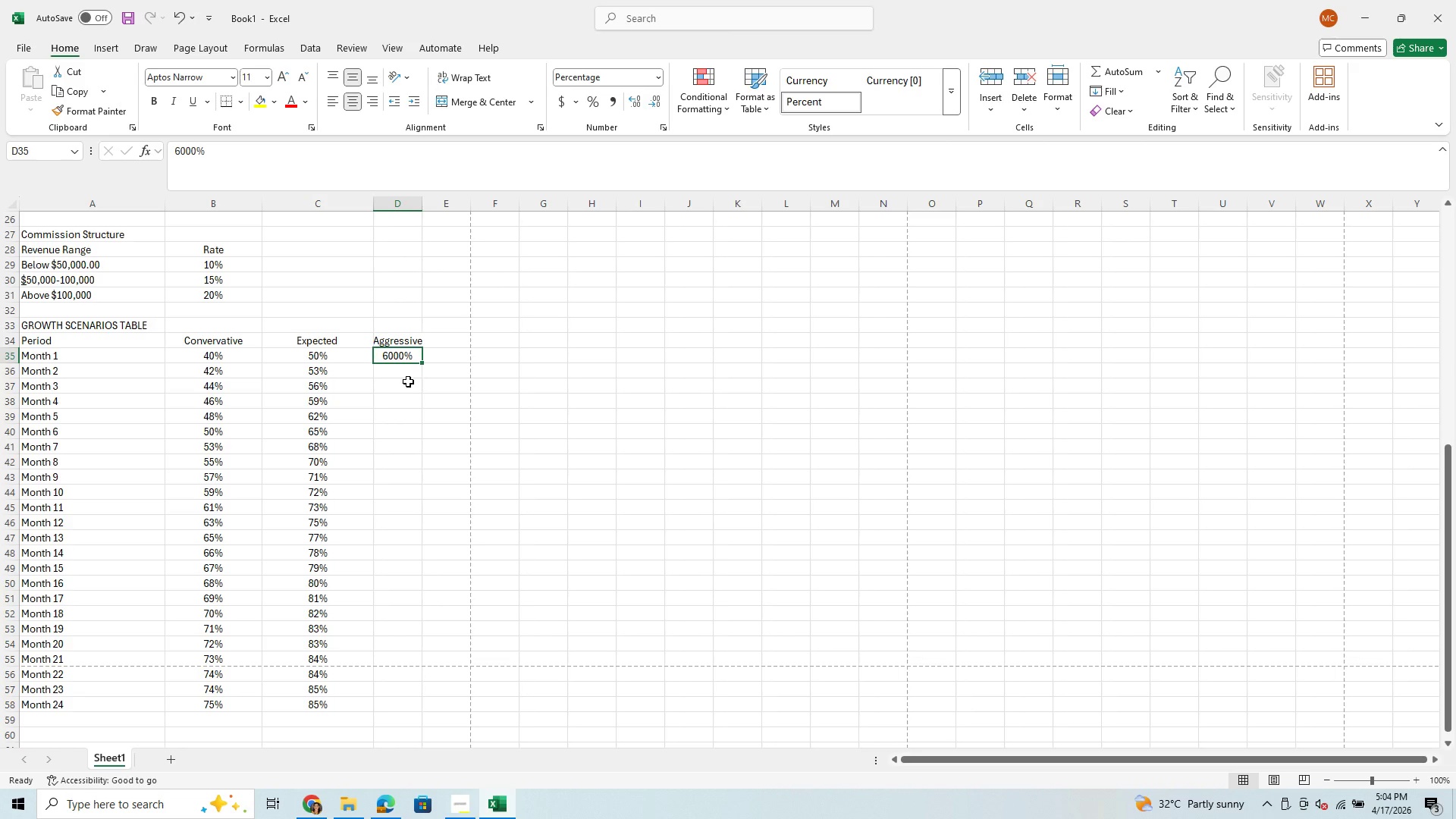 
left_click([402, 383])
 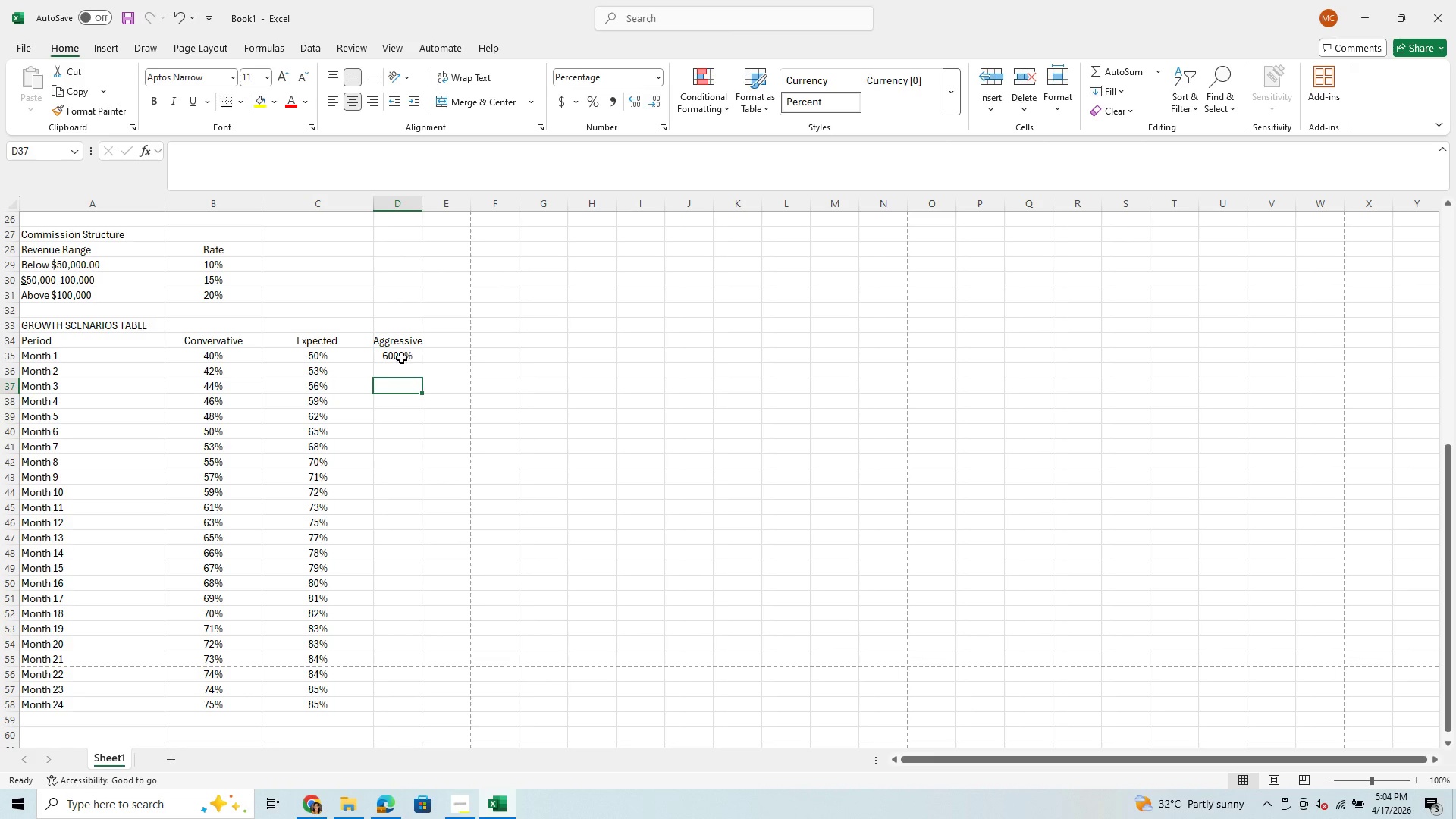 
left_click_drag(start_coordinate=[401, 358], to_coordinate=[397, 702])
 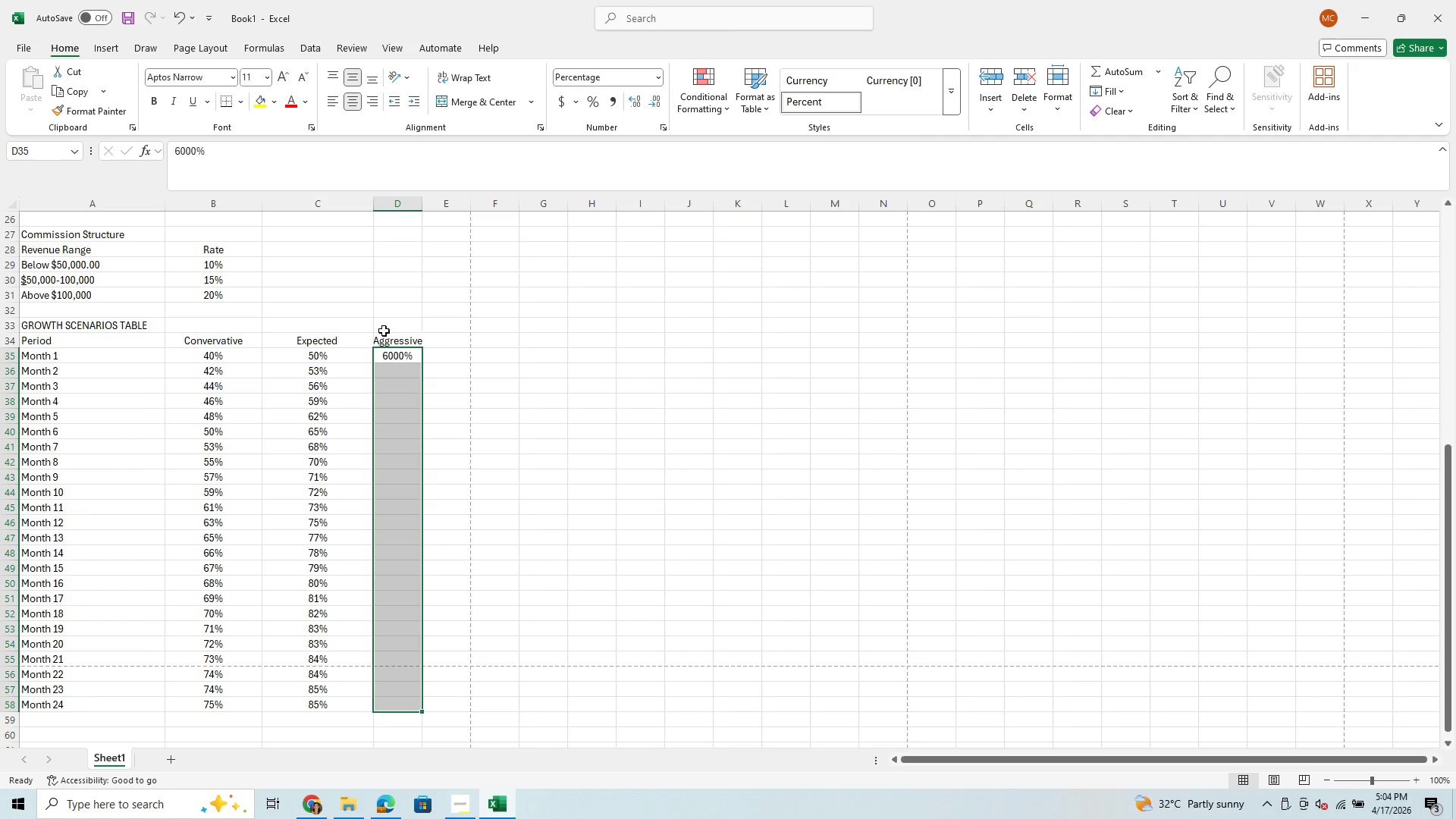 
left_click([391, 375])
 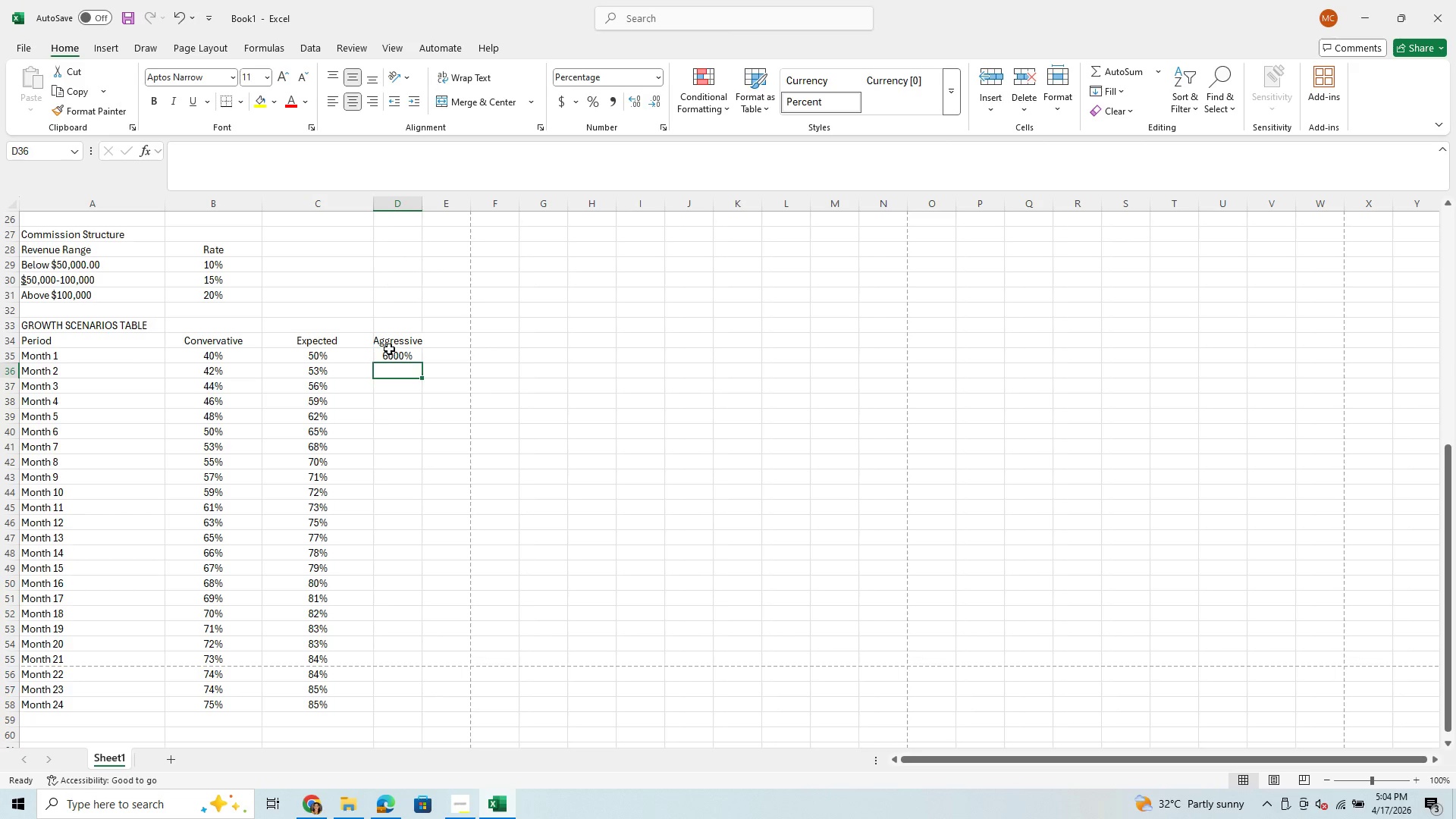 
left_click([389, 349])
 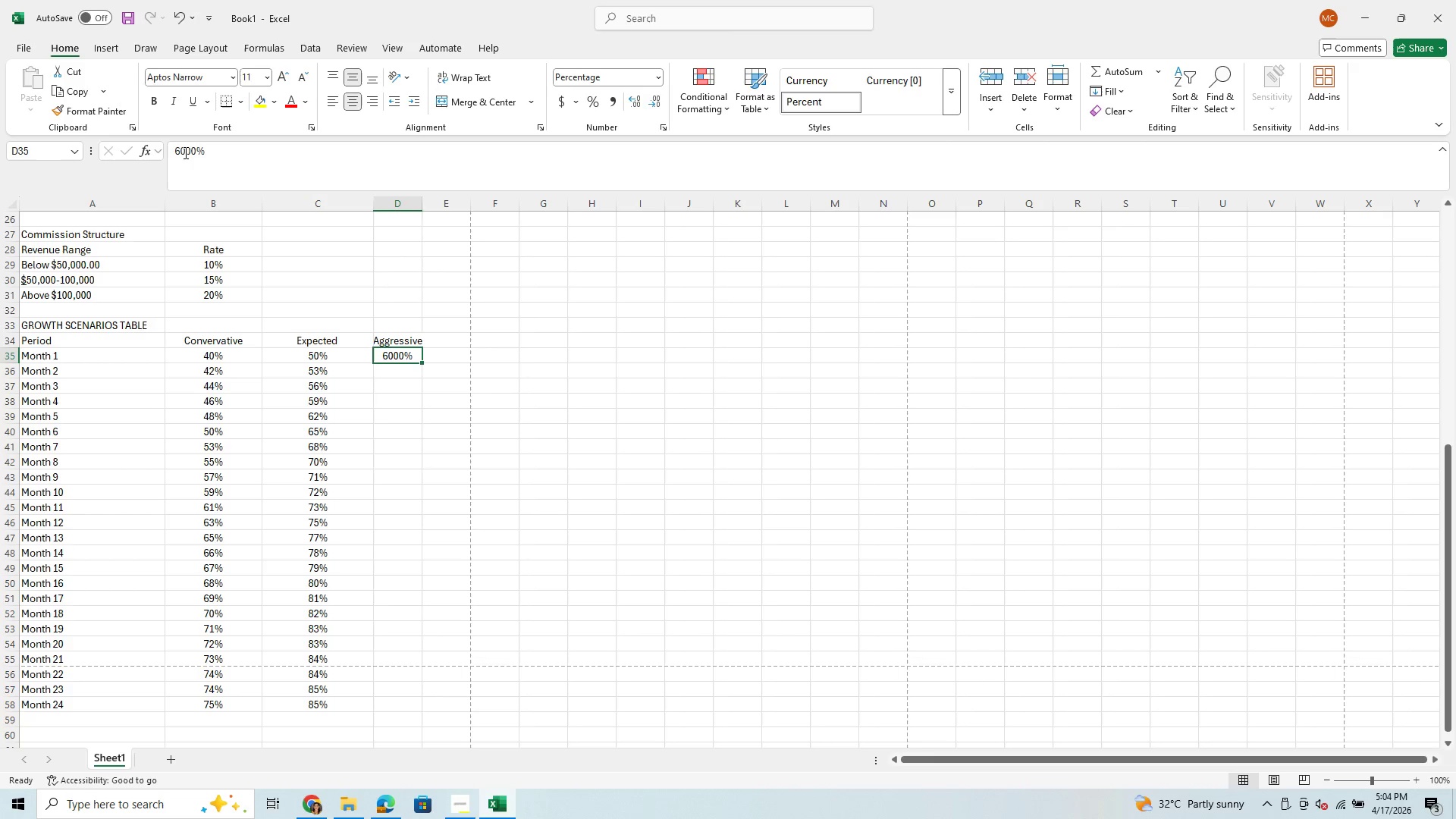 
left_click([193, 151])
 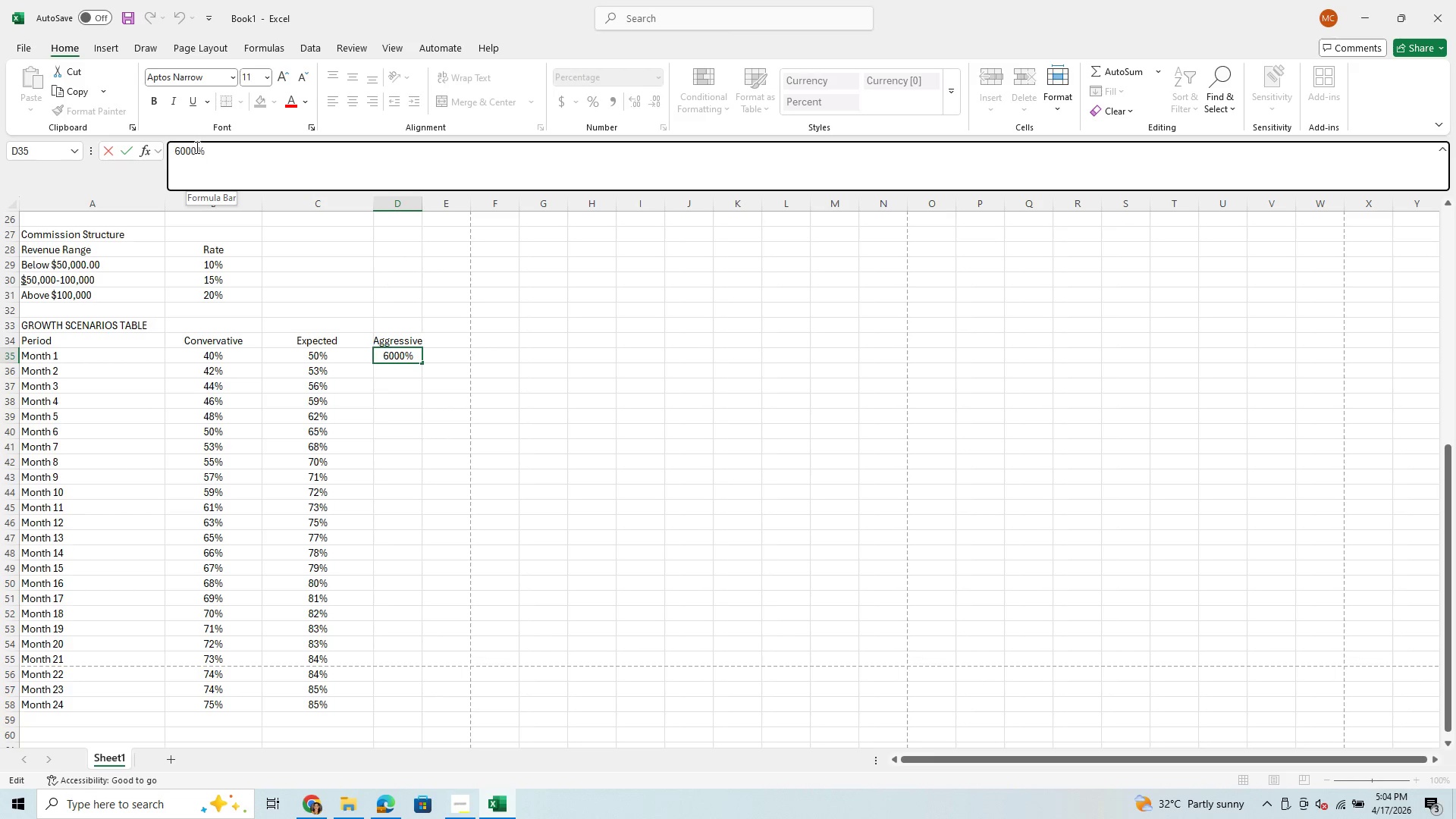 
key(Backspace)
 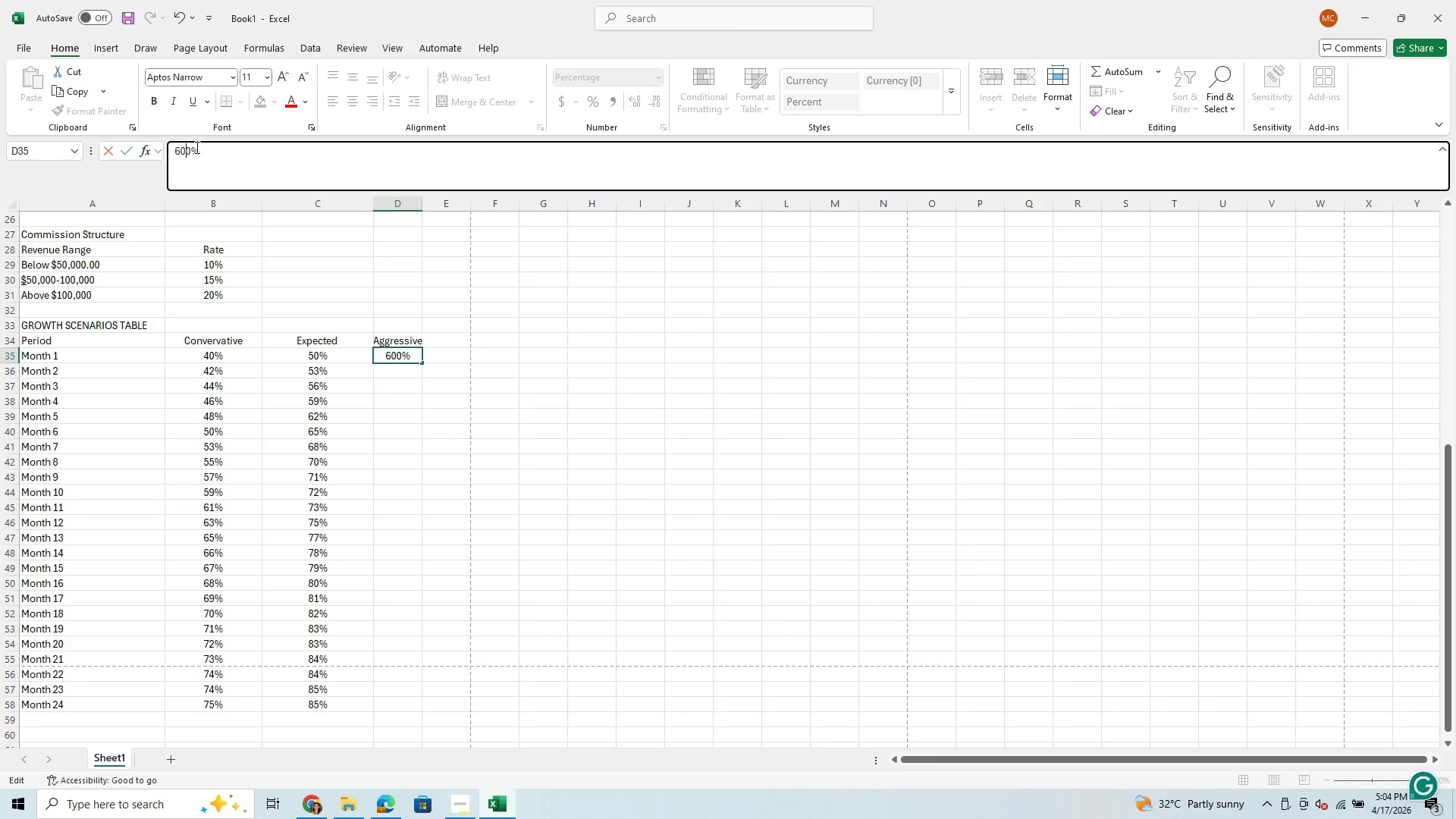 
key(Backspace)
 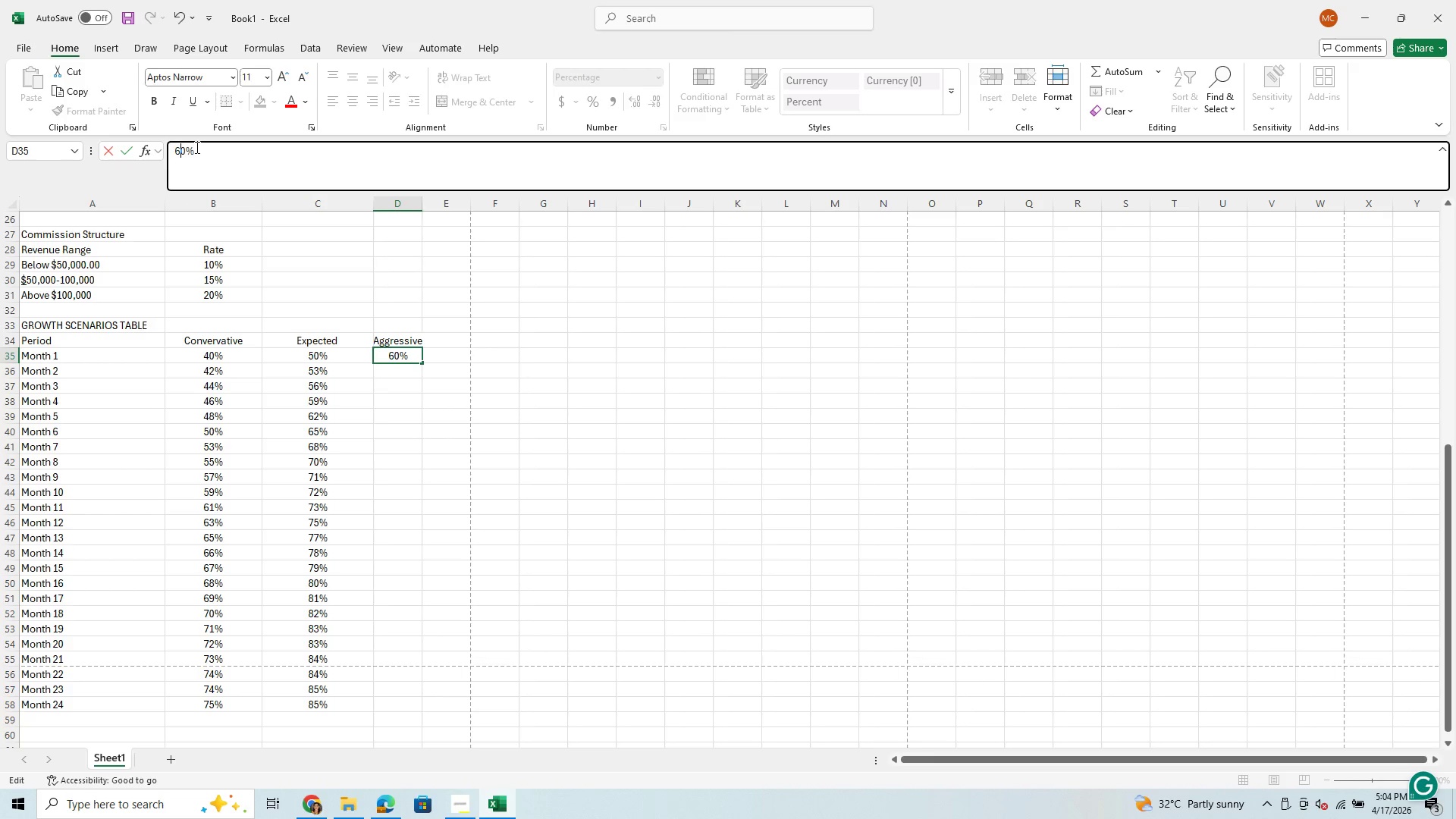 
key(Enter)
 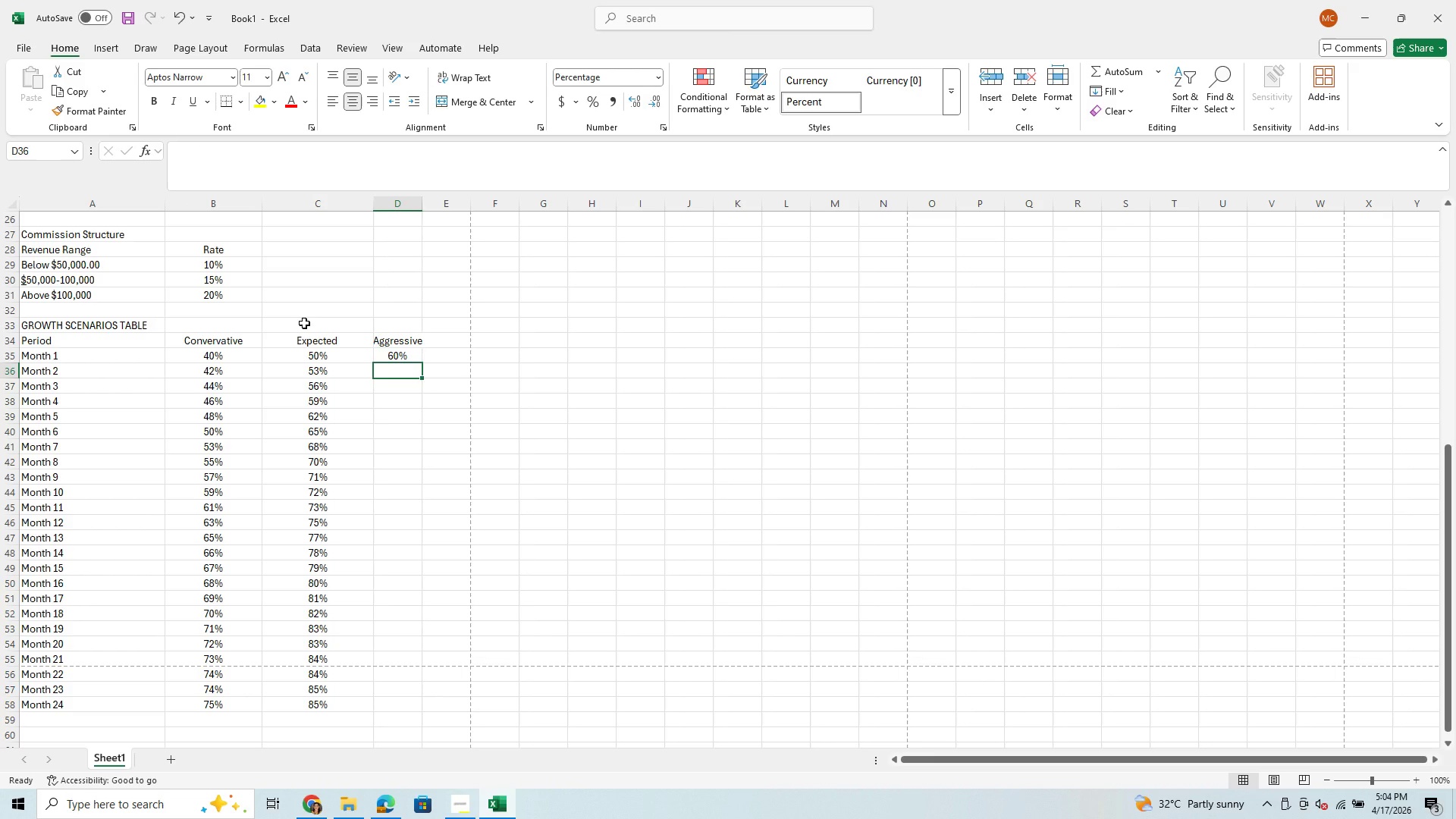 
type(6468)
 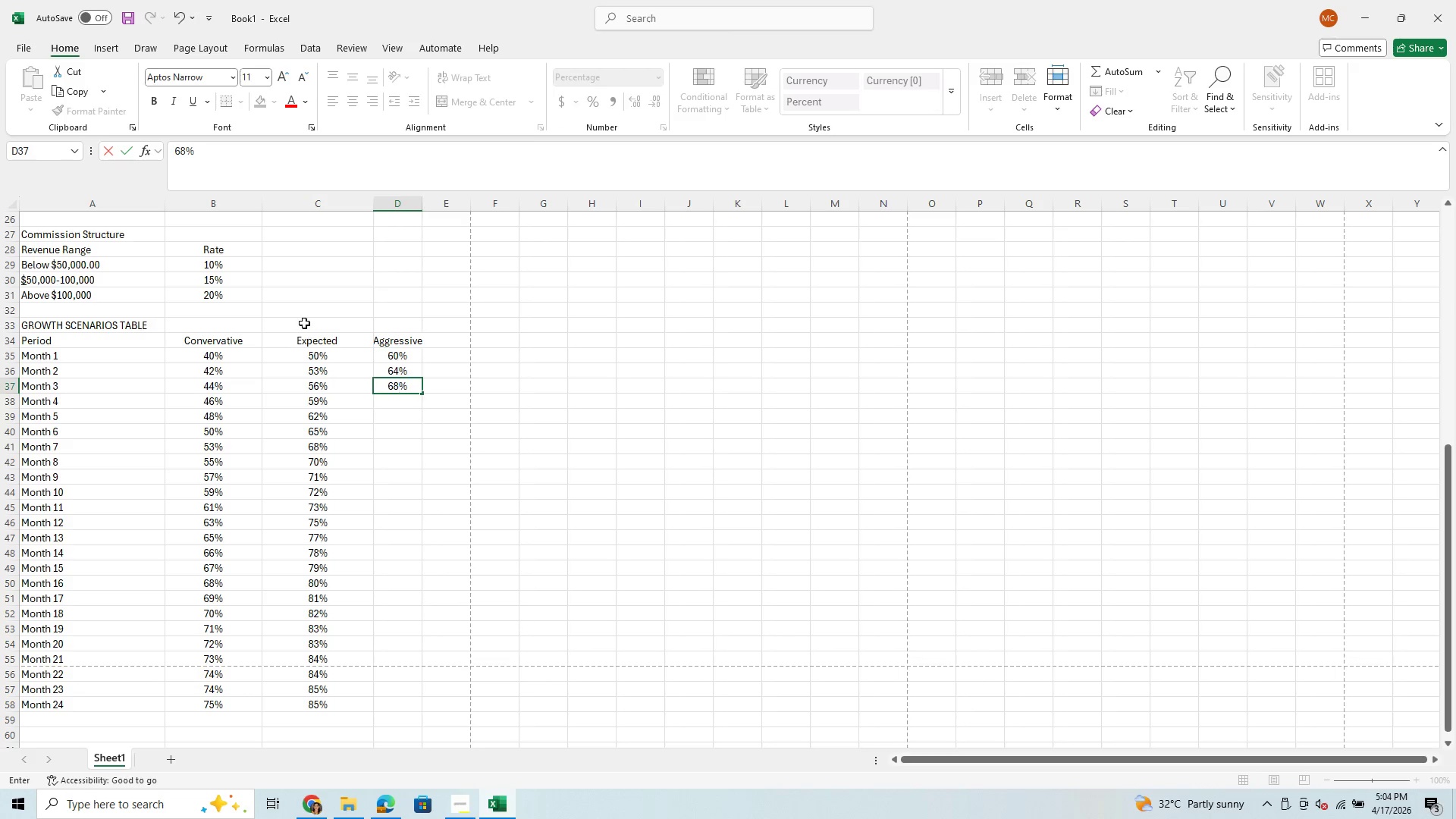 
hold_key(key=Enter, duration=2.33)
 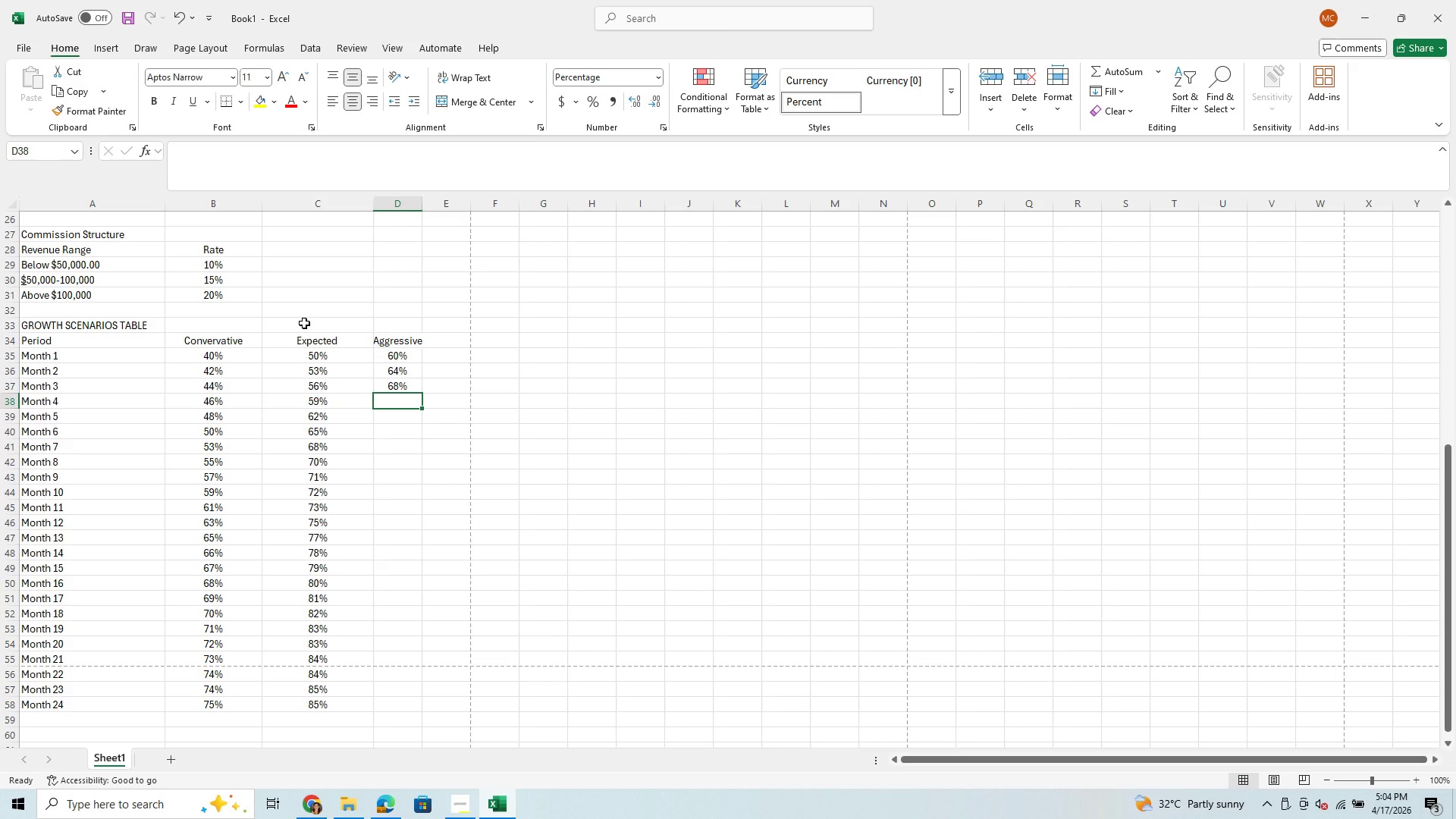 
type(71)
 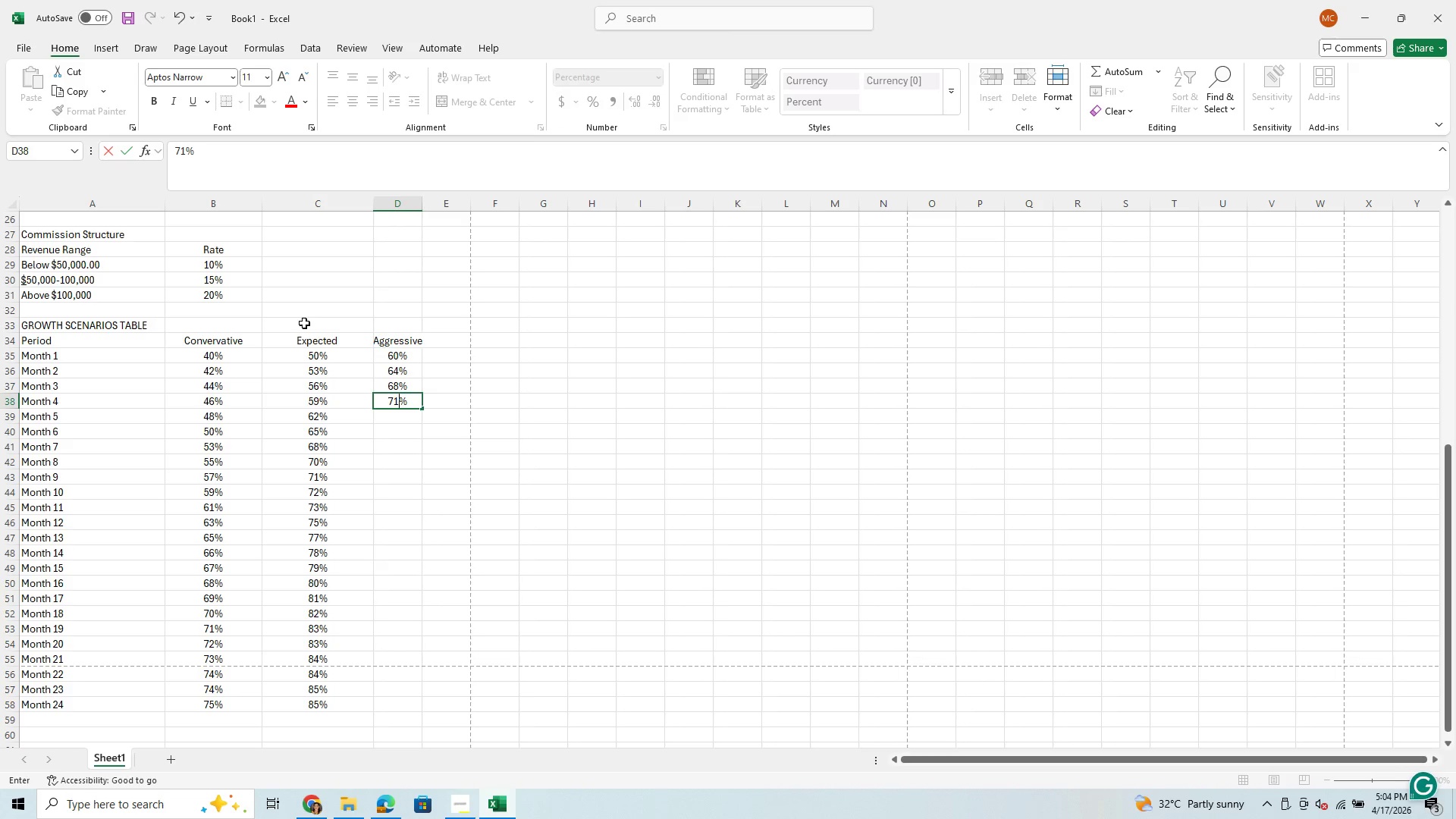 
key(Enter)
 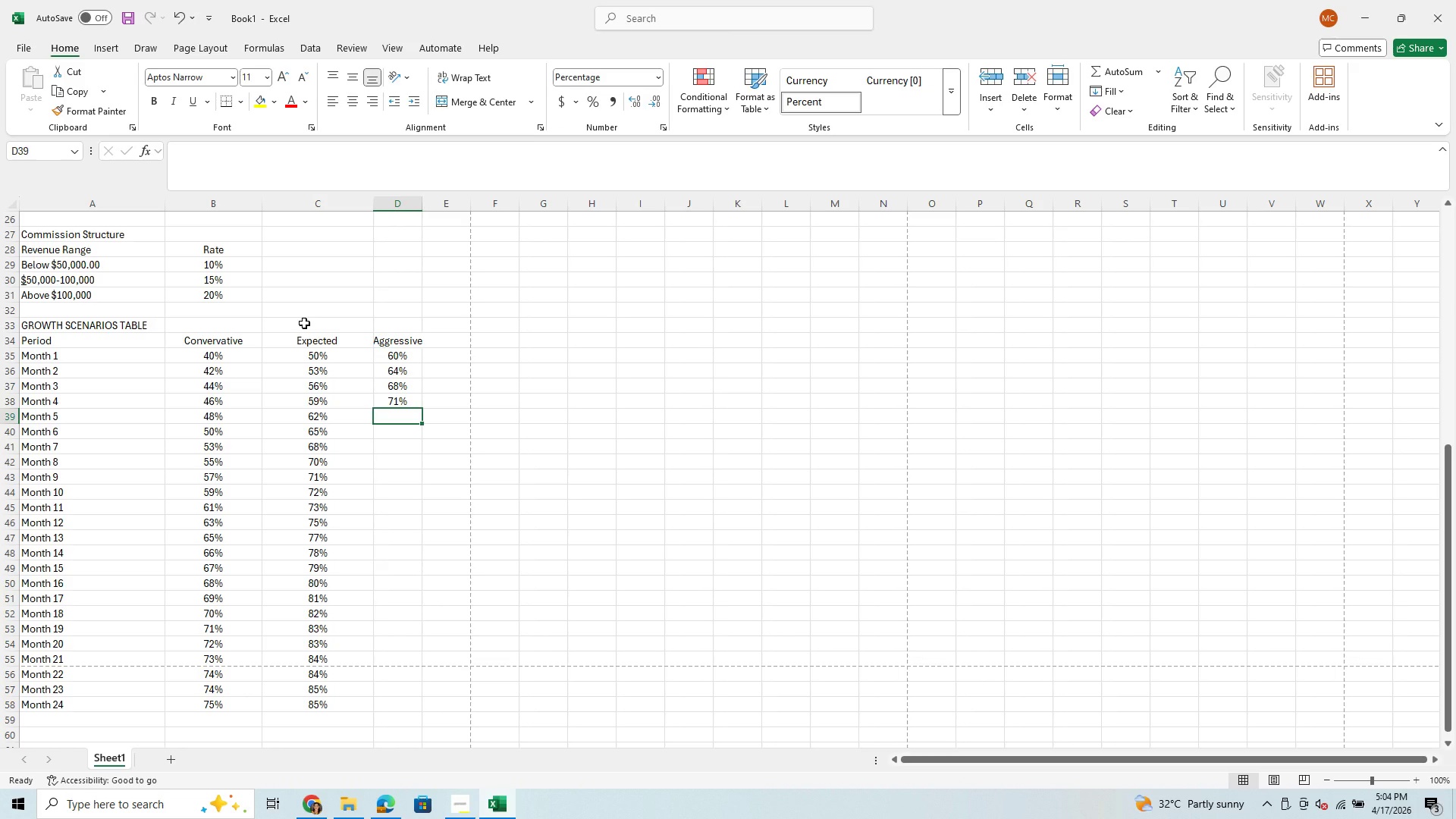 
type(74)
 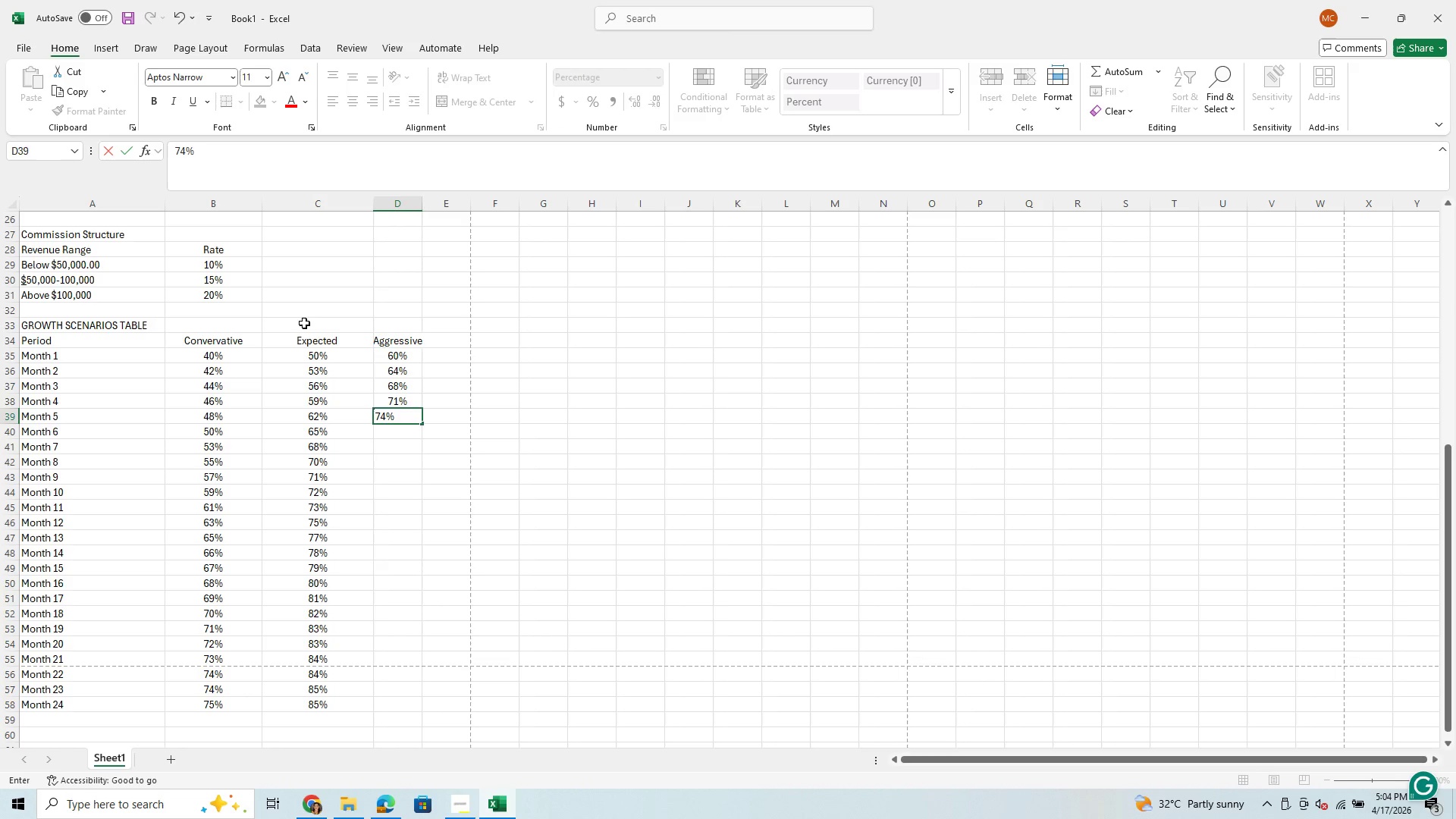 
key(Enter)
 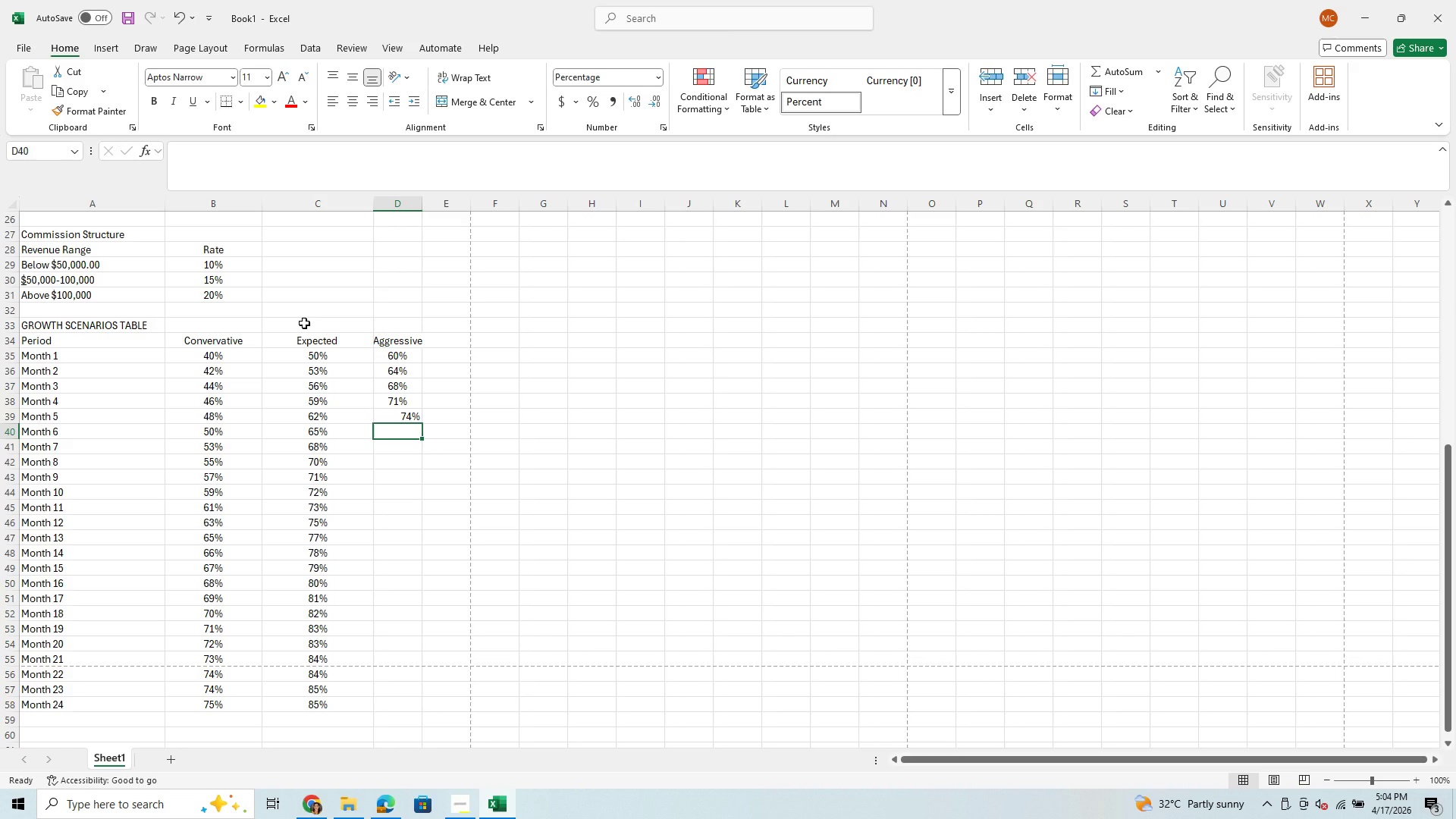 
type(3)
key(Backspace)
type(77)
 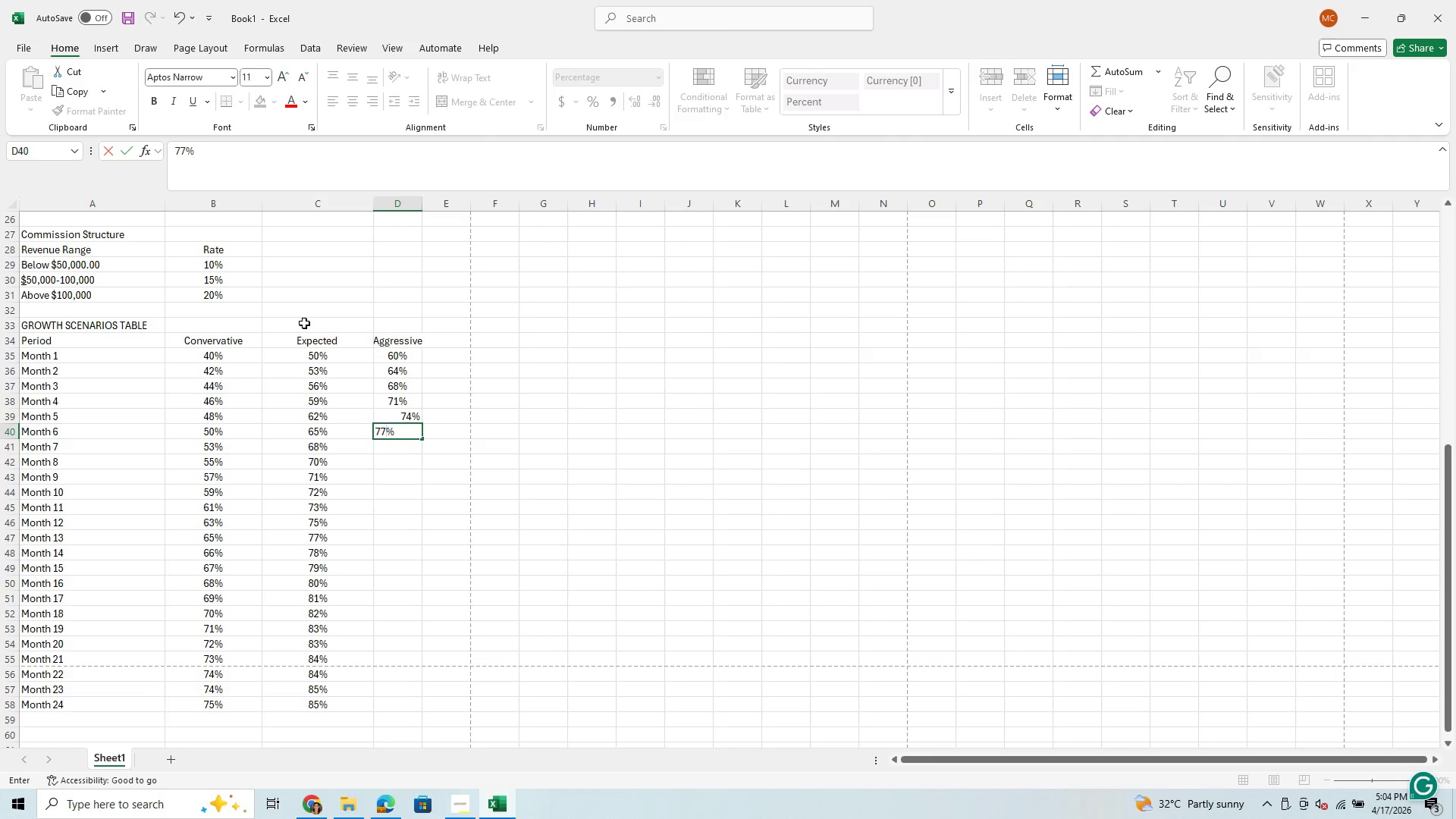 
key(Enter)
 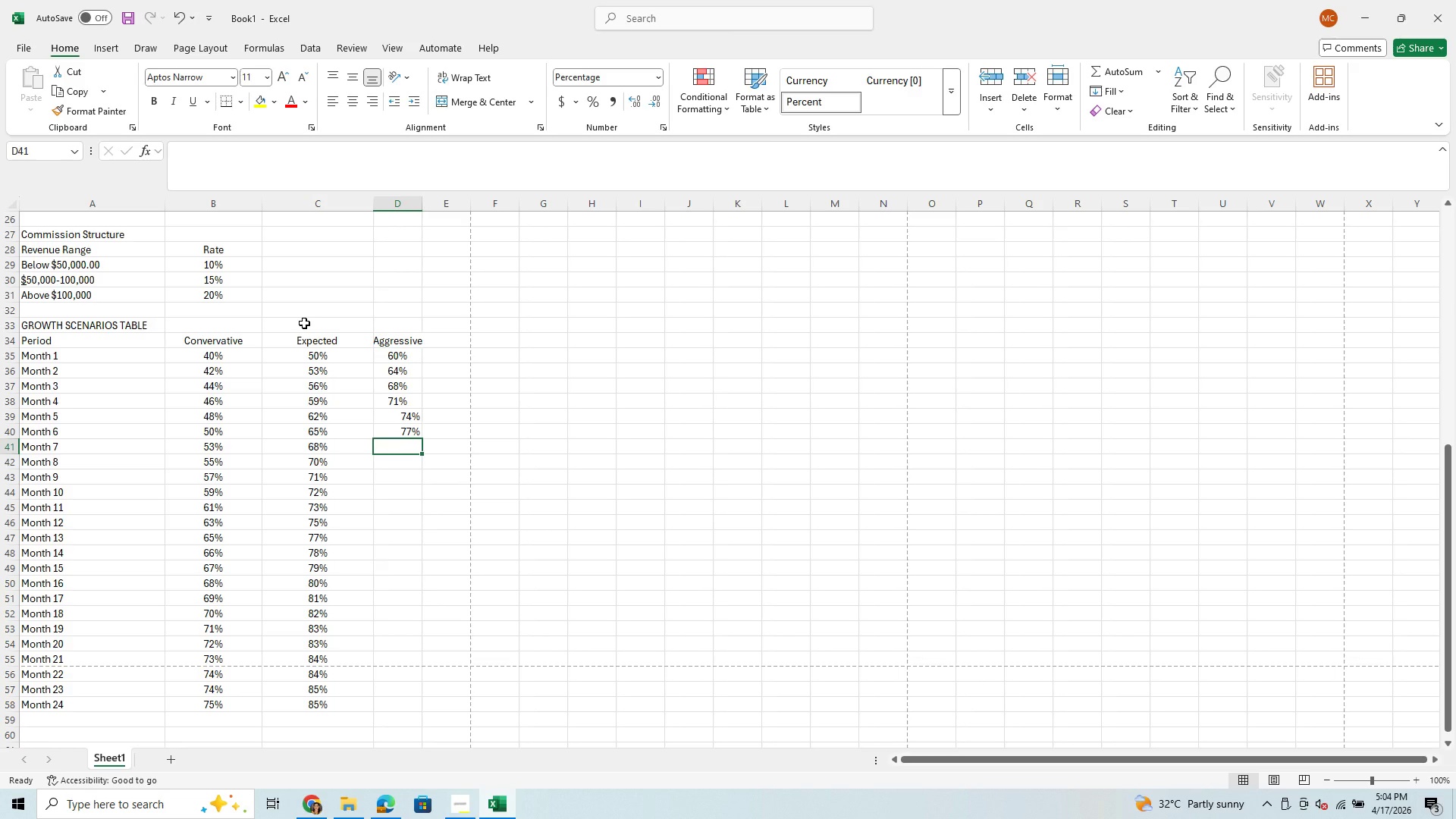 
type(70)
key(Backspace)
type(9)
 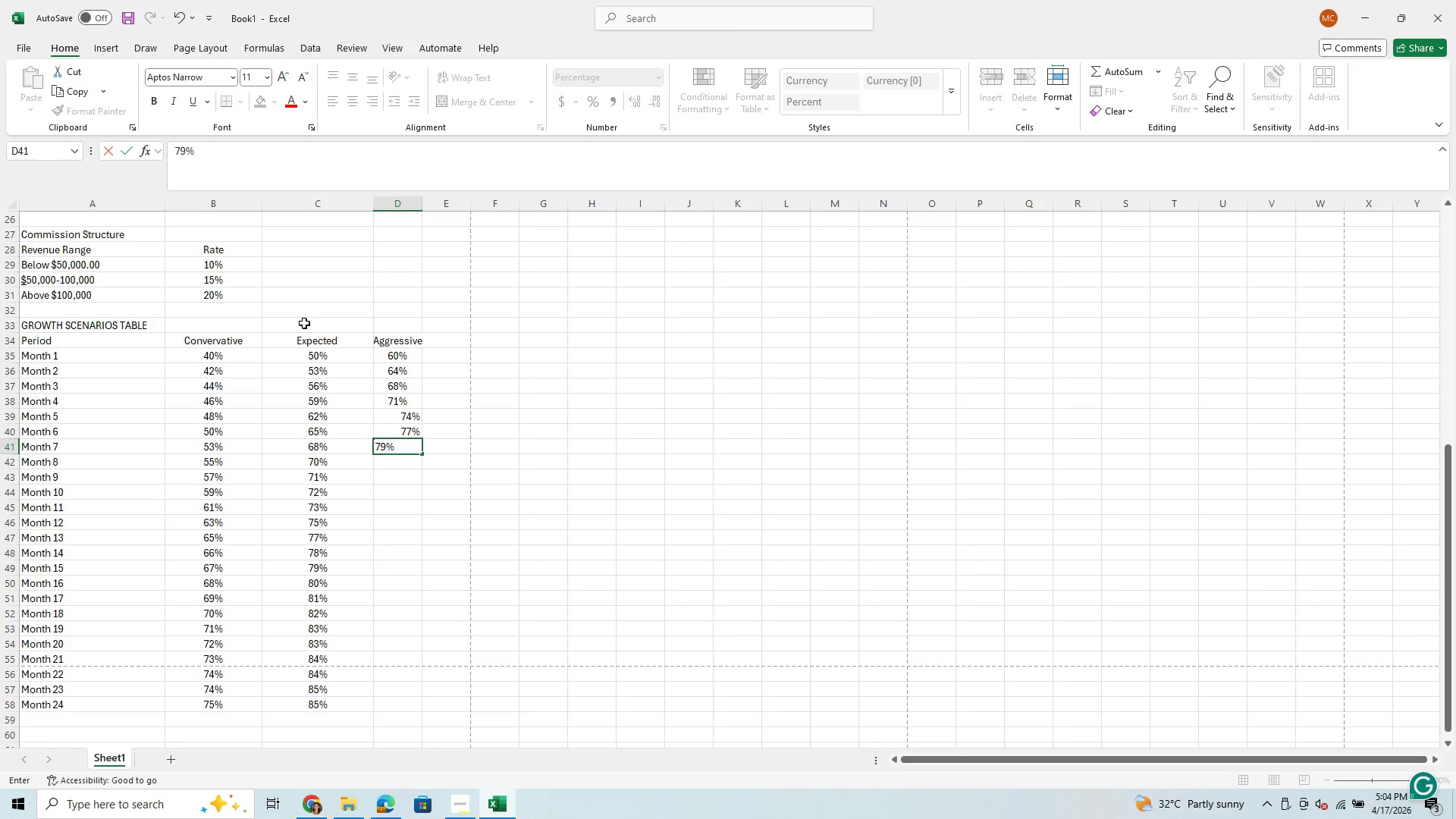 
key(Enter)
 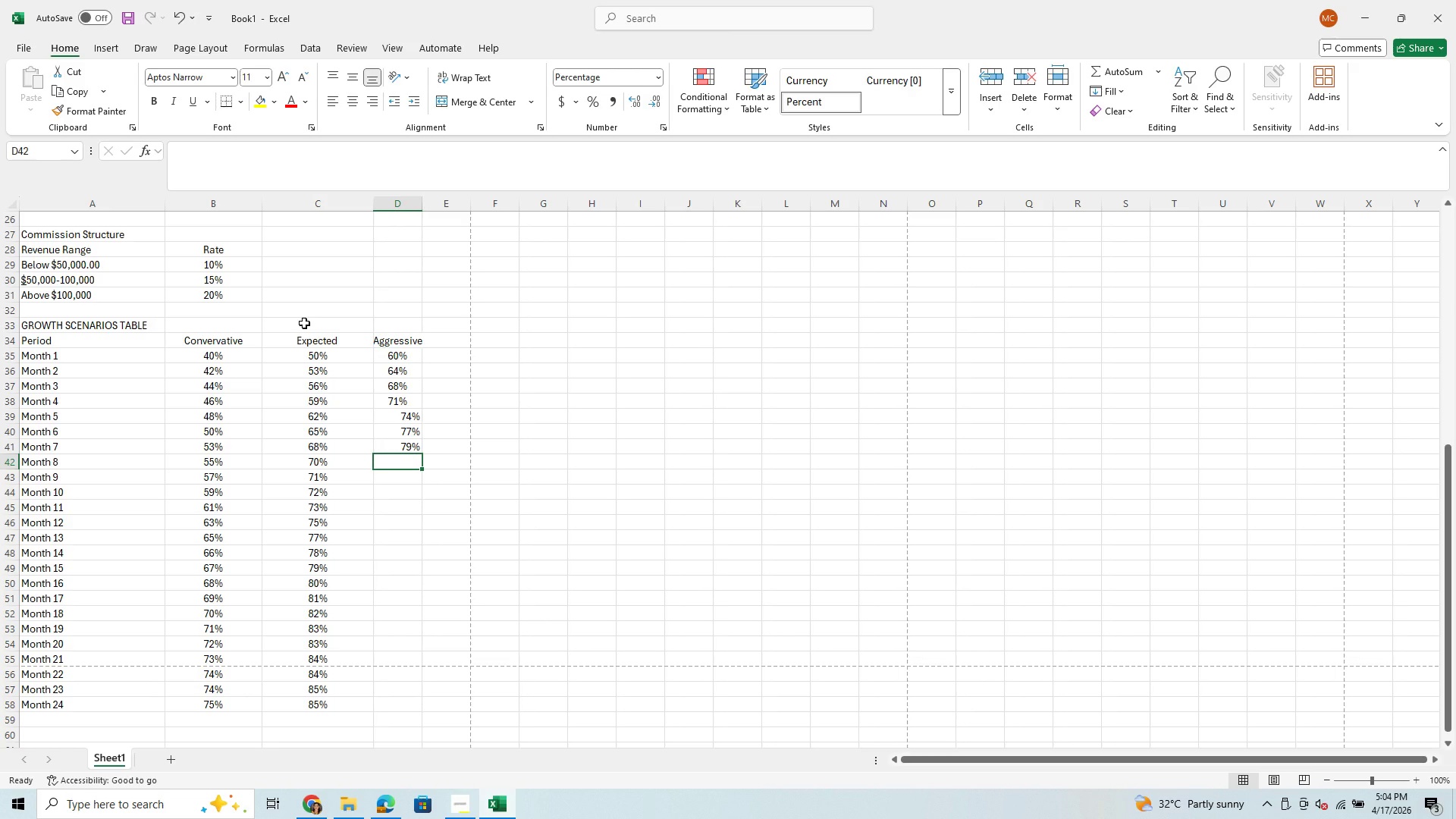 
wait(10.61)
 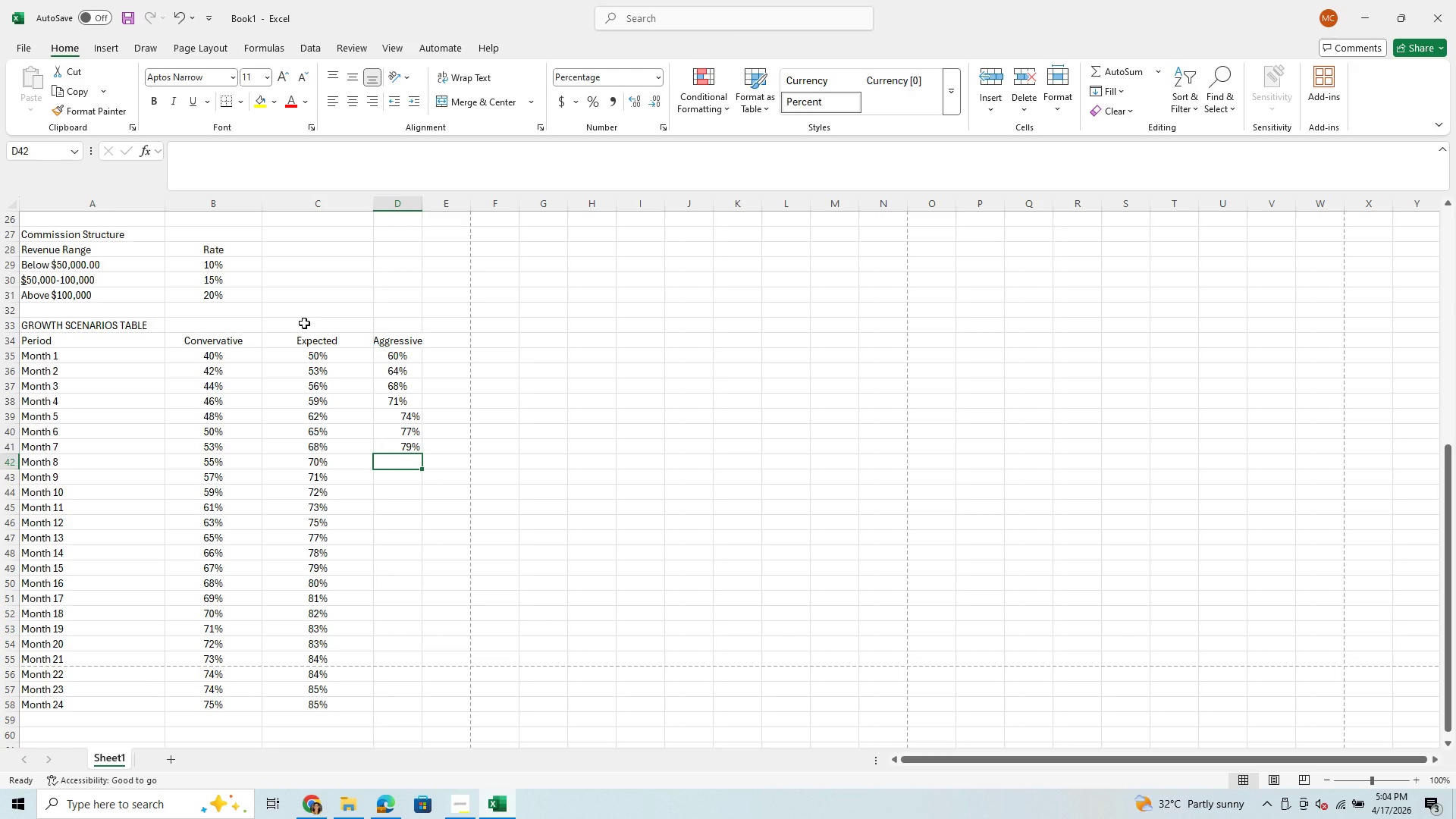 
type(80)
 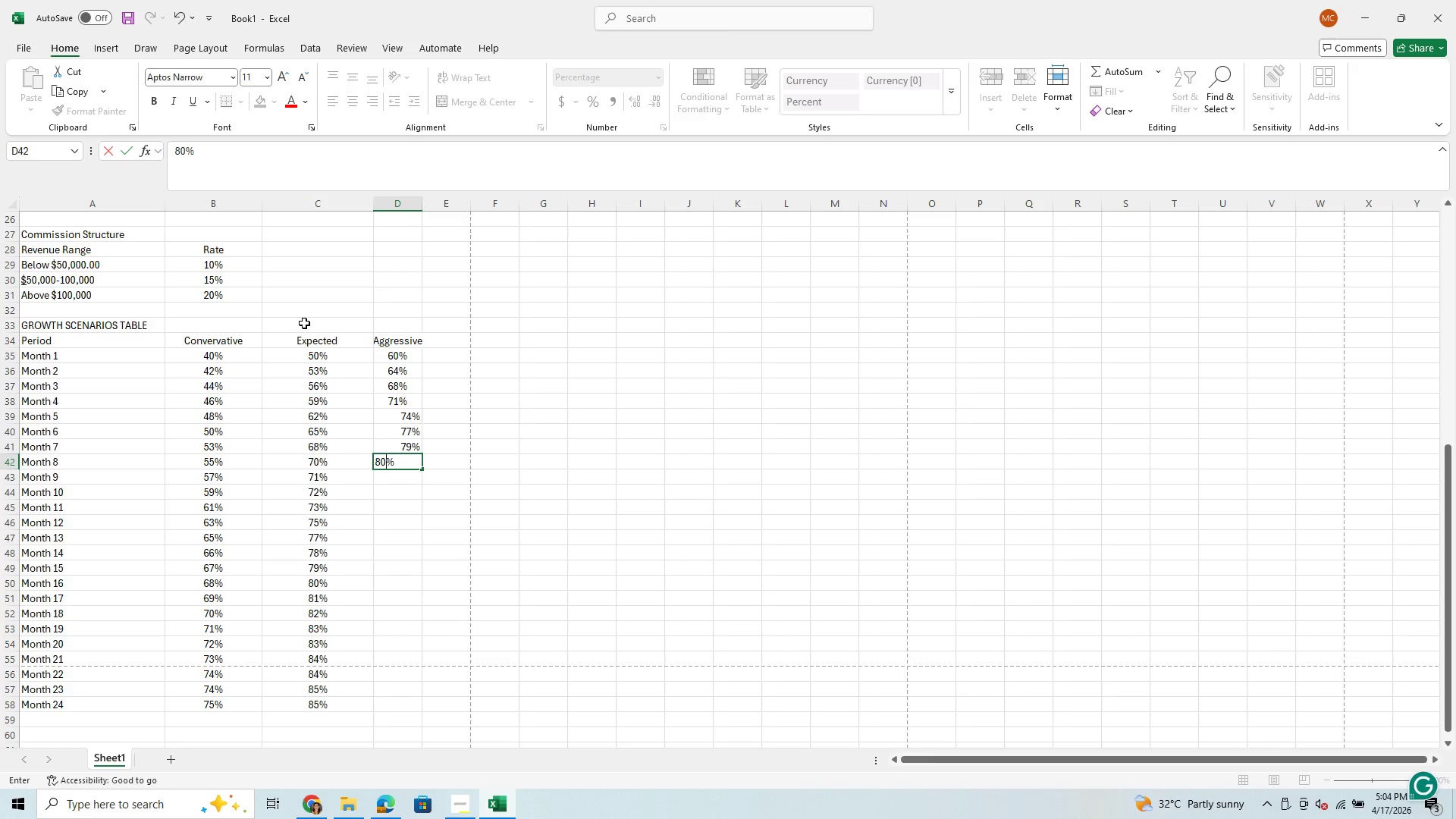 
key(Enter)
 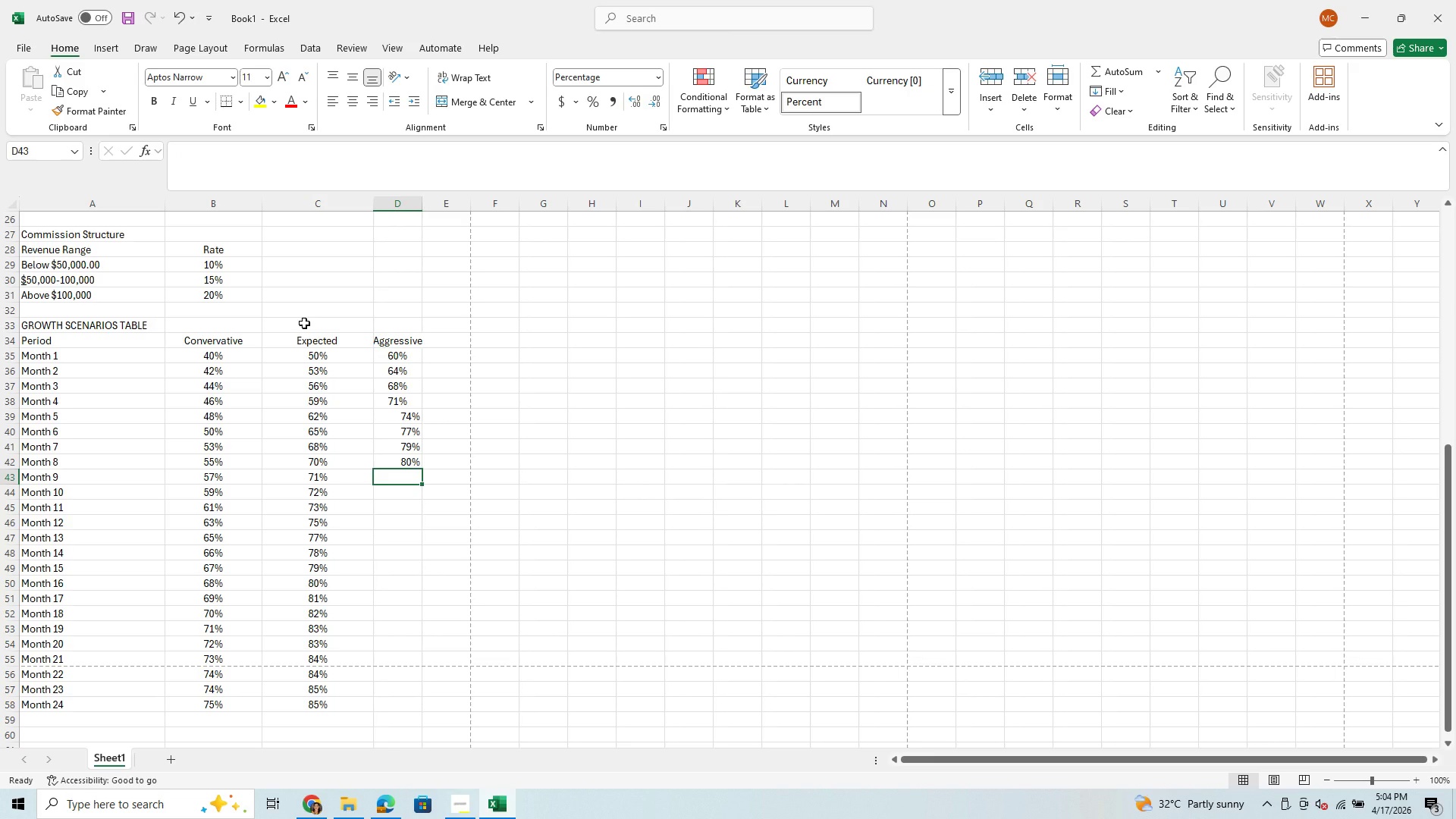 
type(81)
 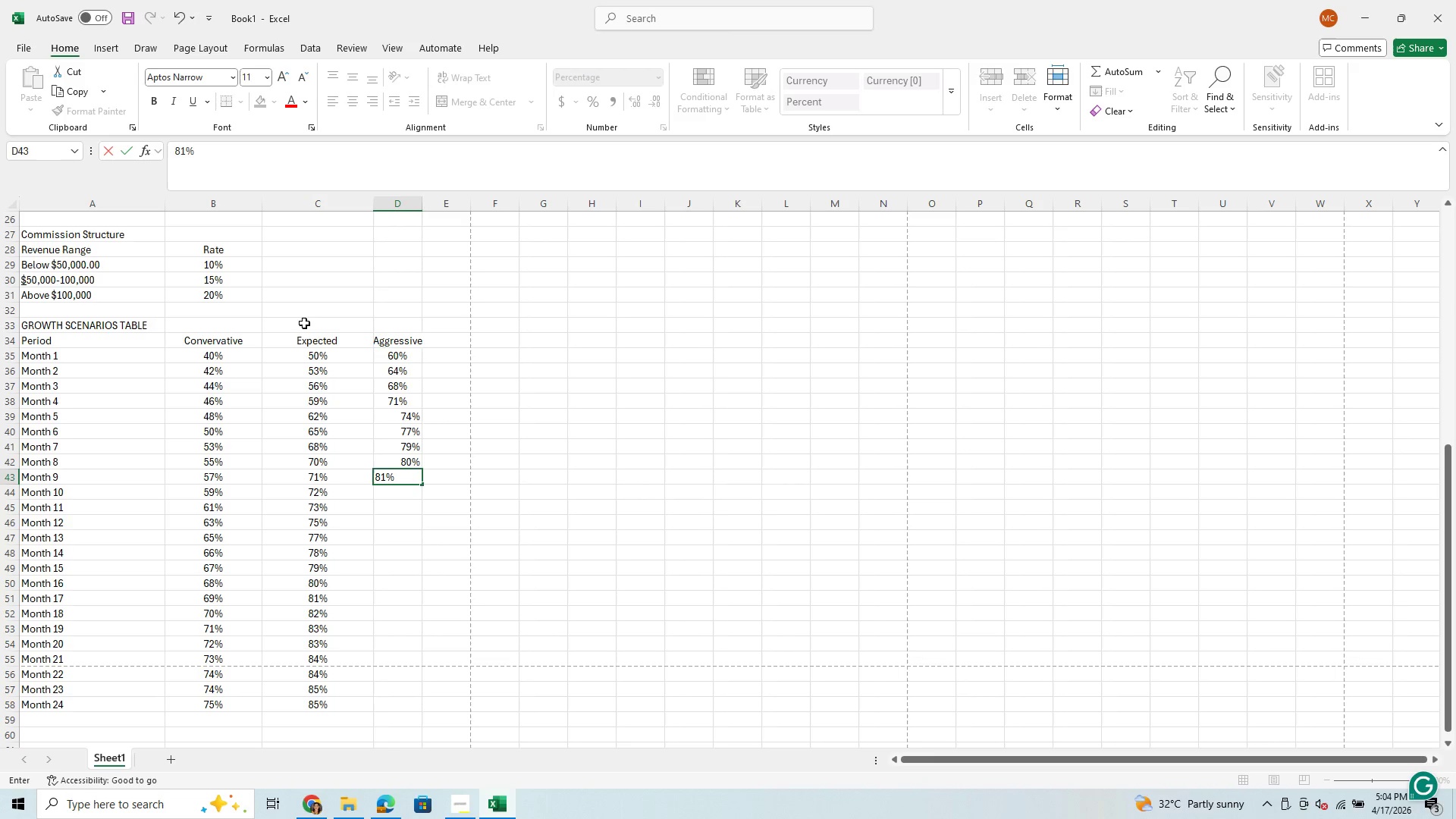 
key(Enter)
 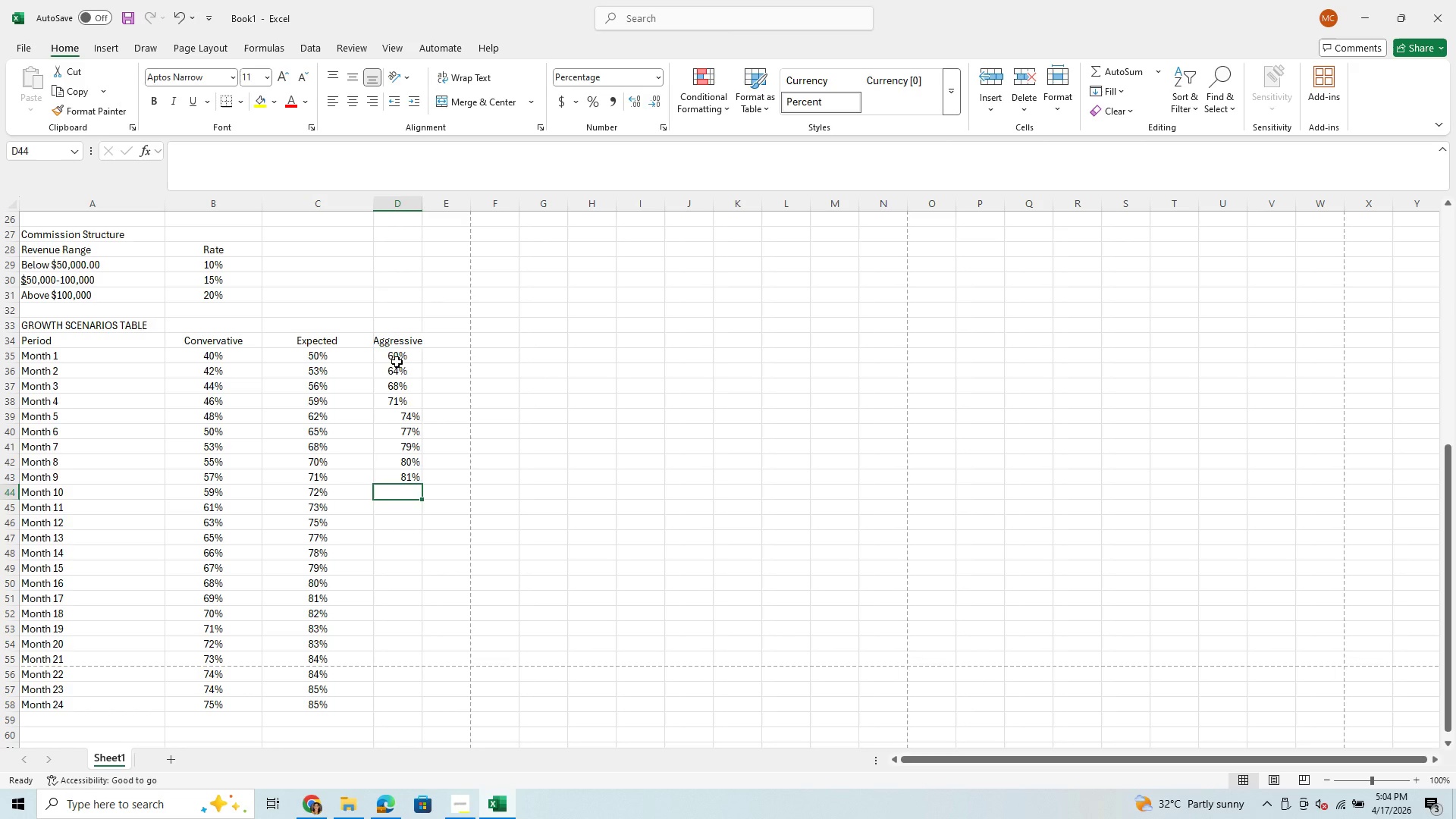 
left_click_drag(start_coordinate=[397, 357], to_coordinate=[411, 705])
 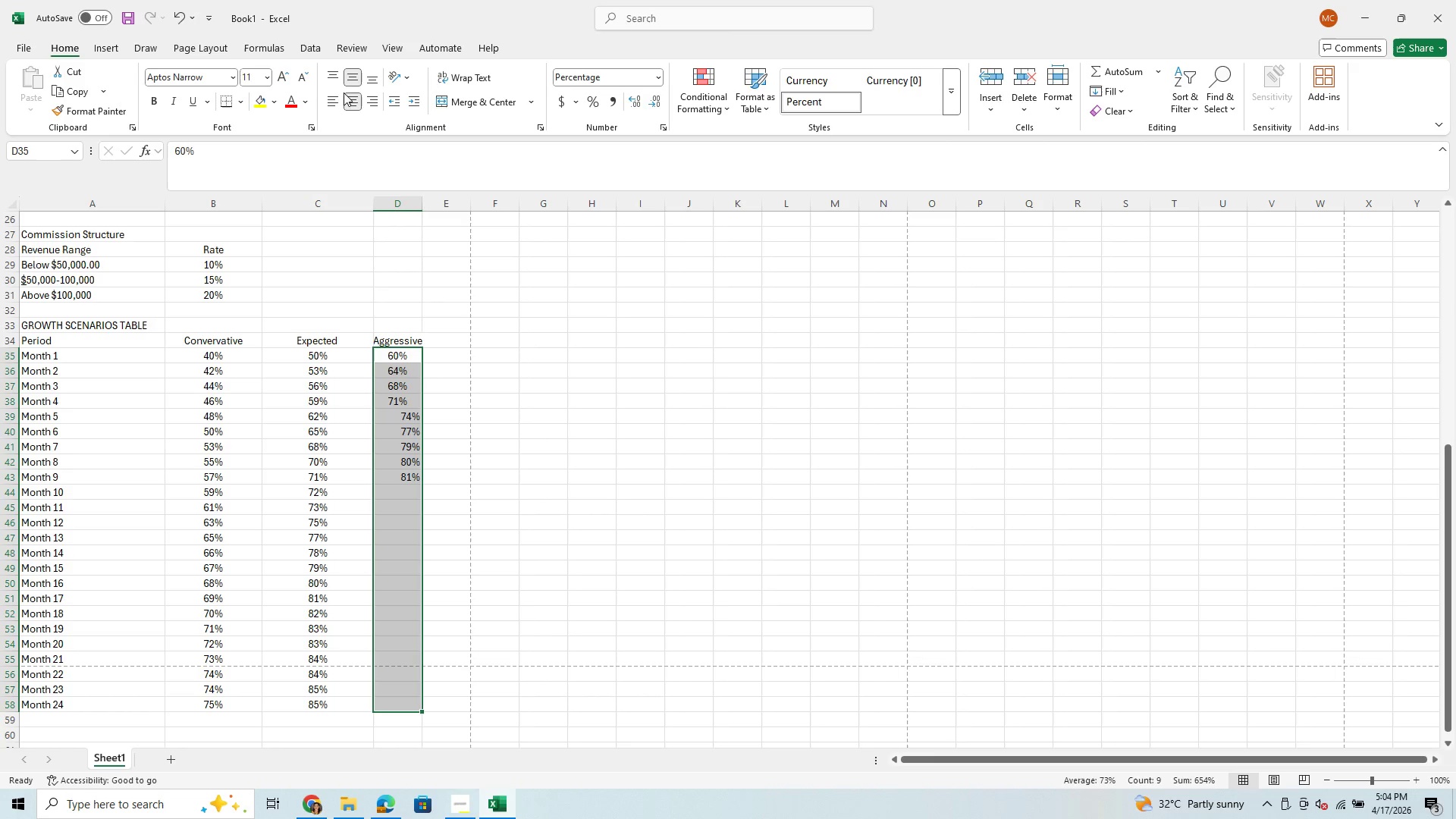 
left_click([350, 98])
 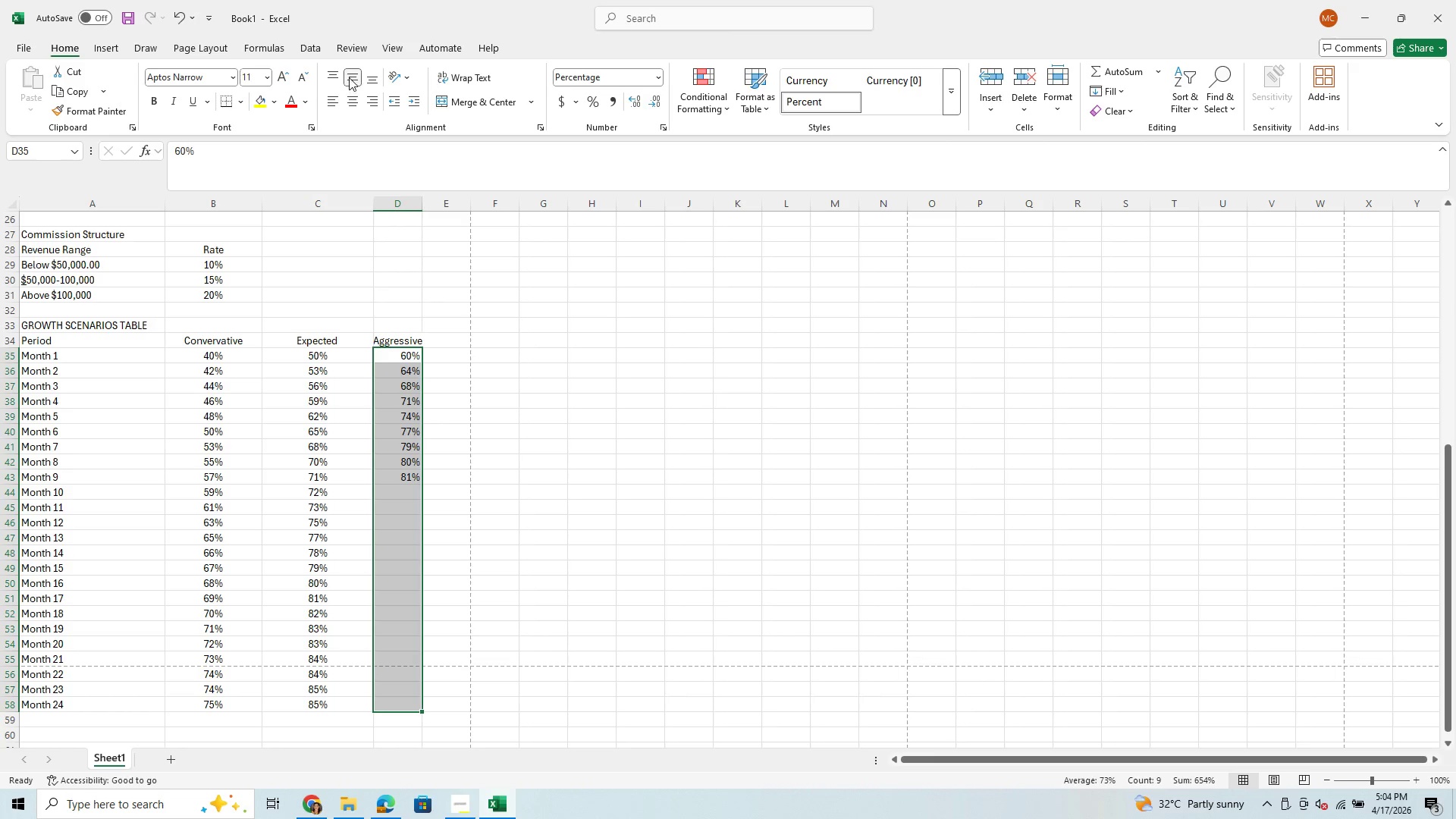 
left_click([349, 77])
 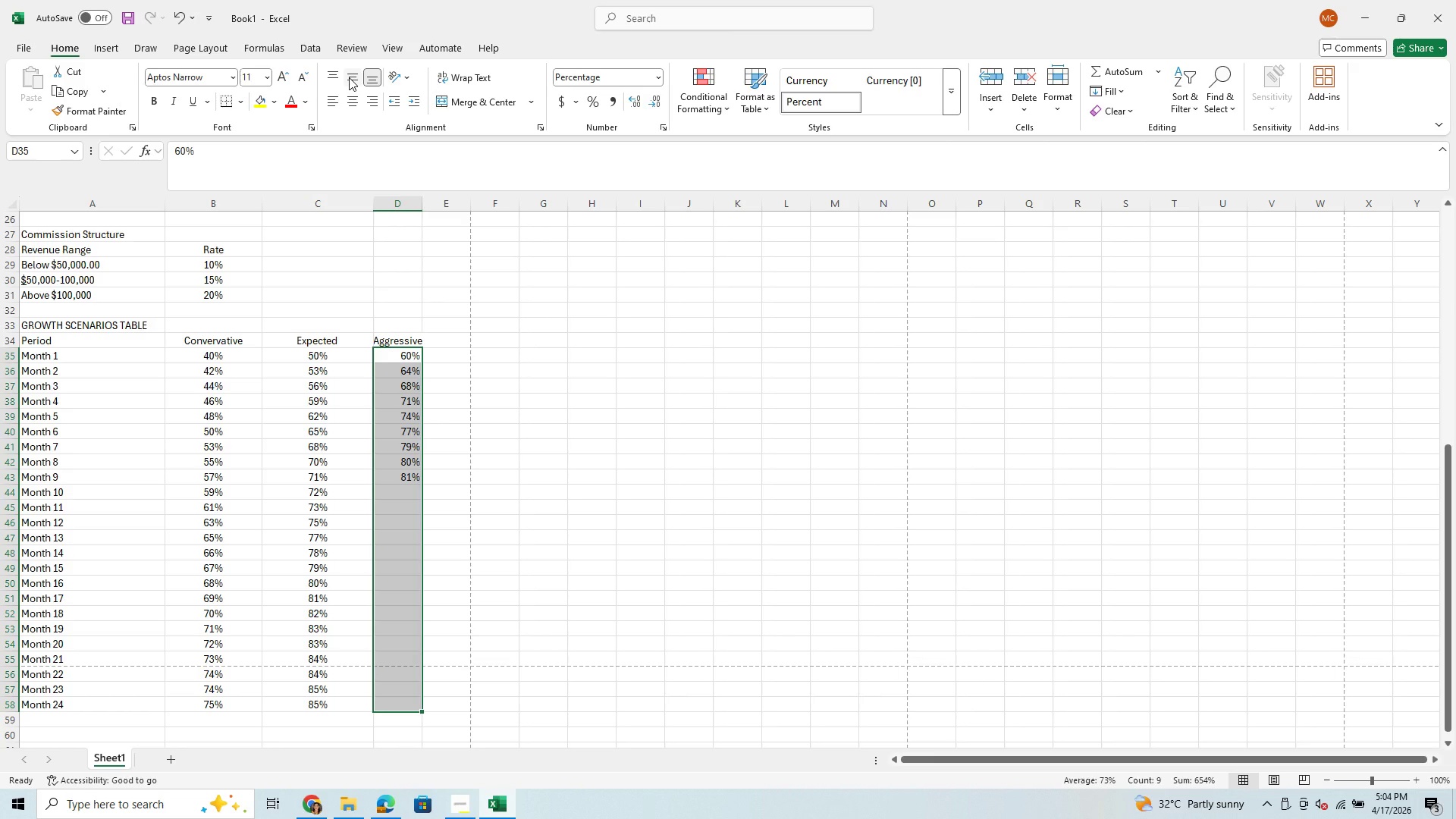 
left_click([349, 77])
 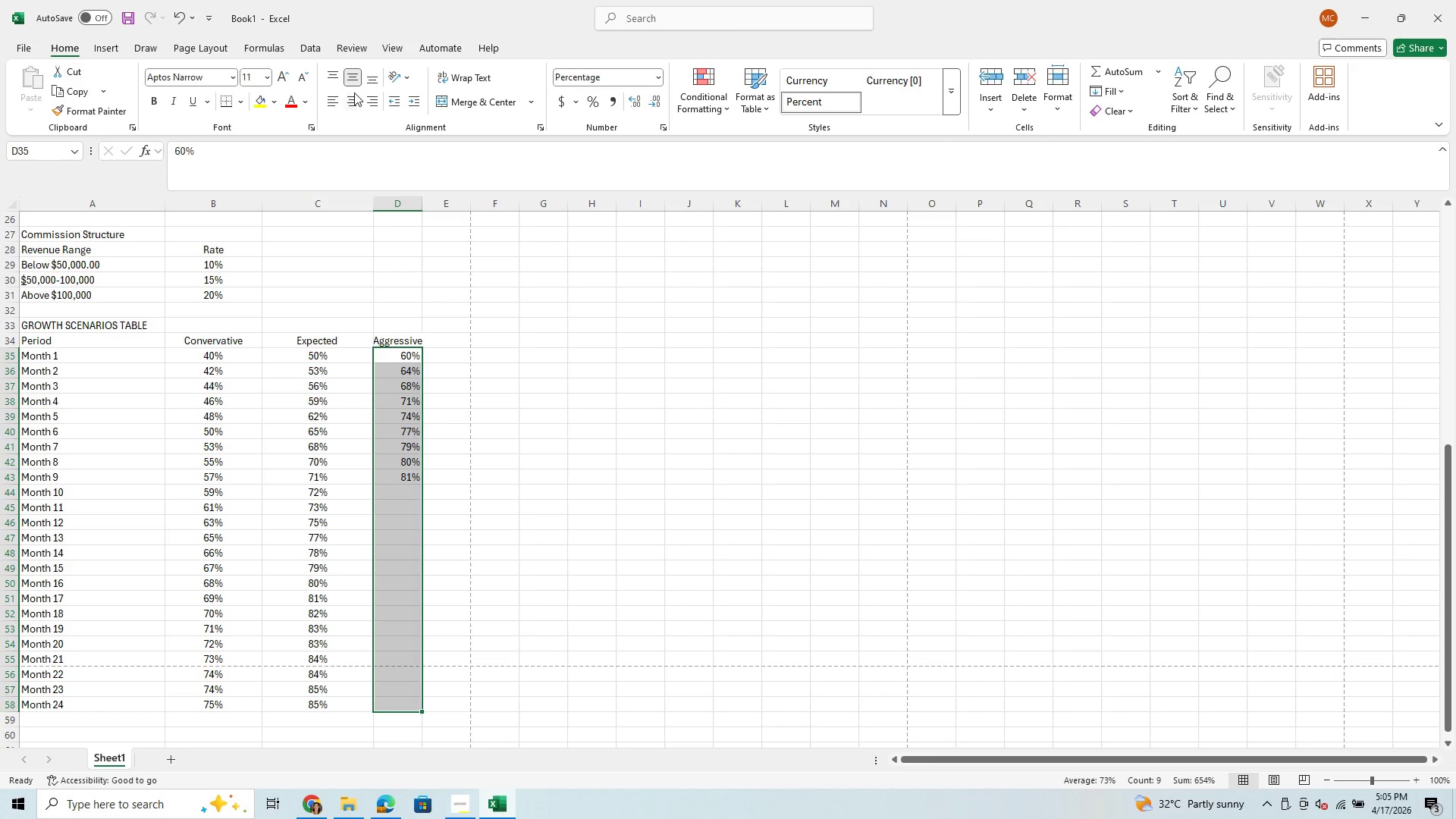 
left_click([354, 96])
 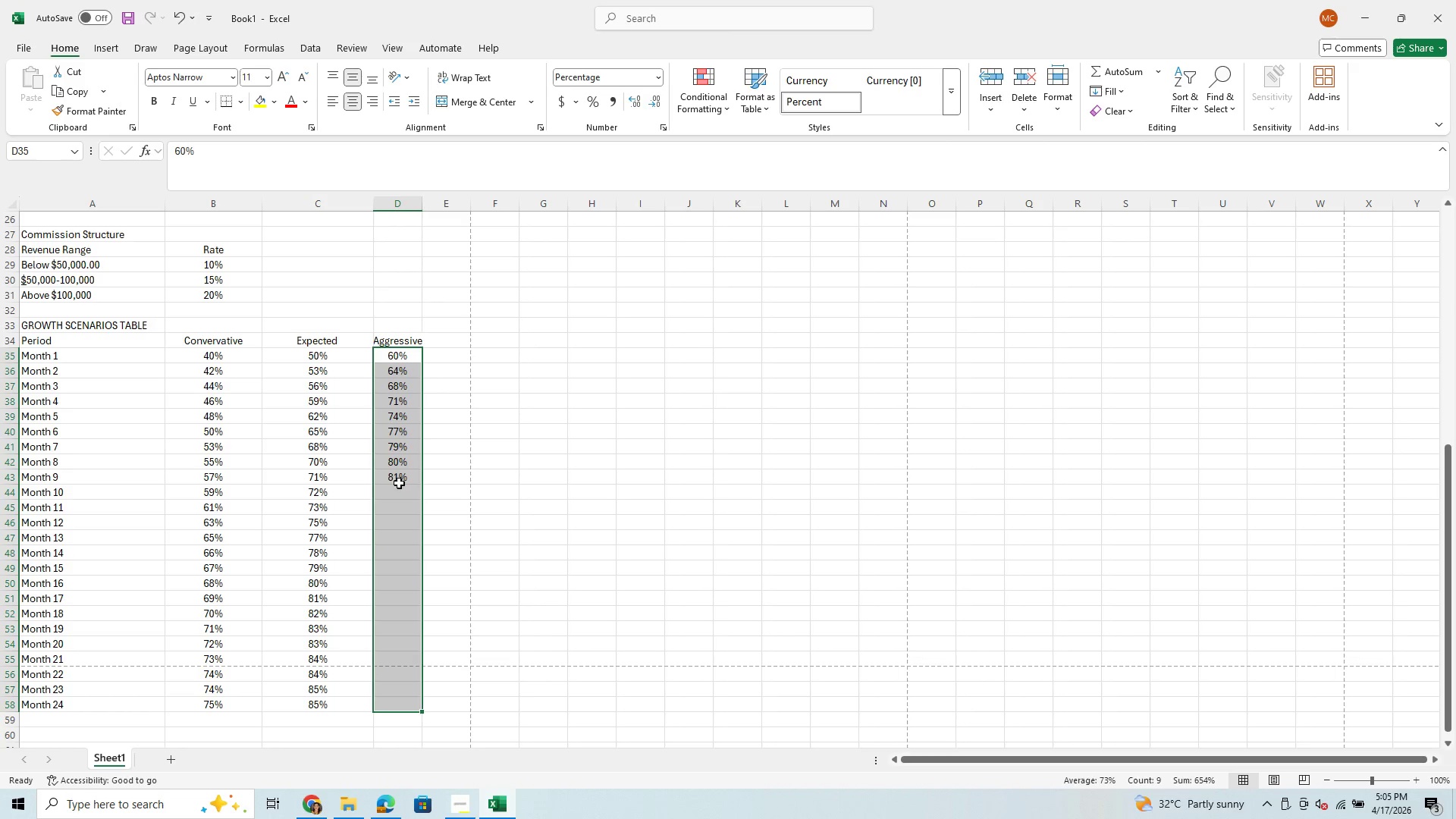 
left_click([399, 487])
 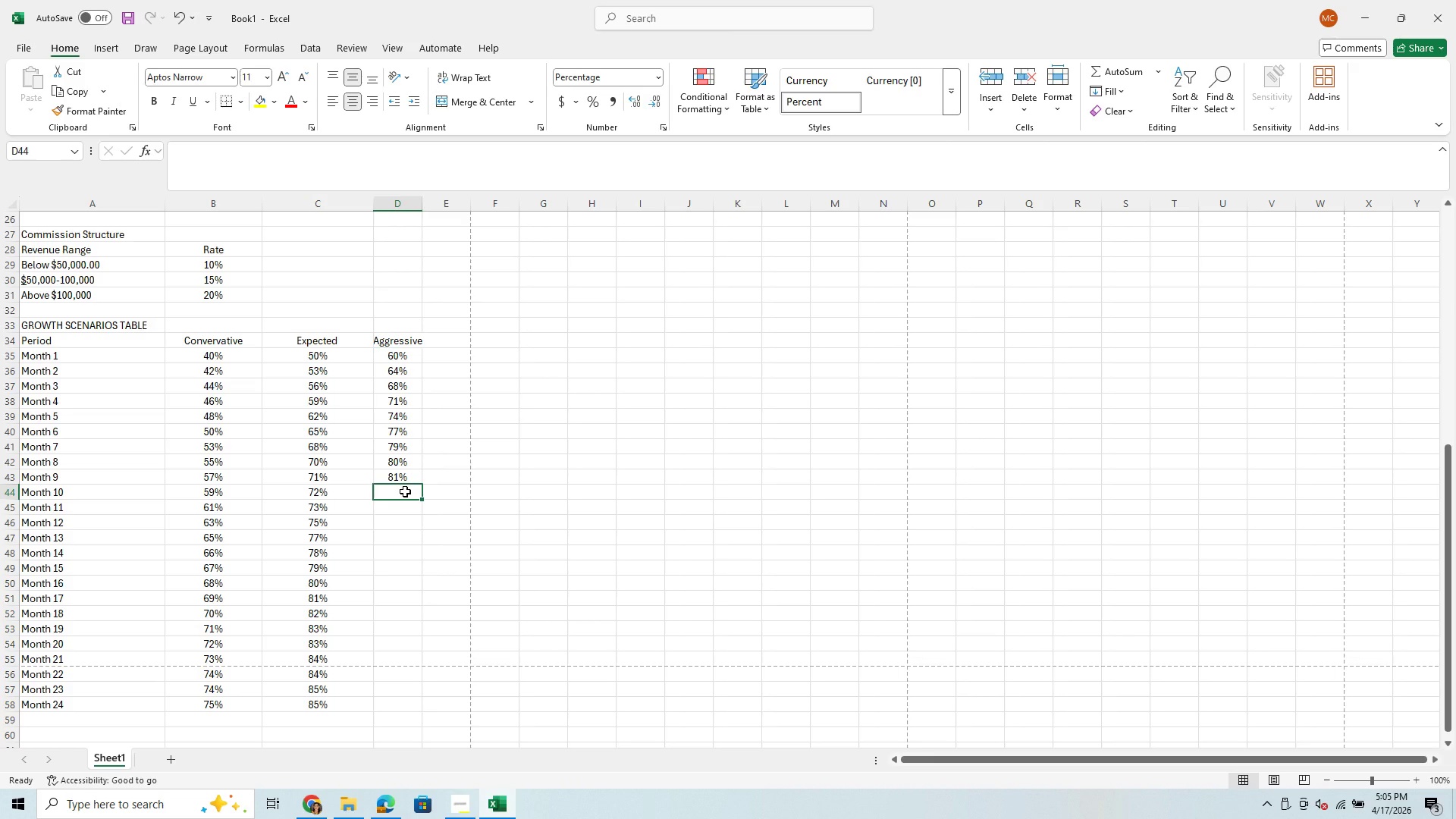 
type(82)
 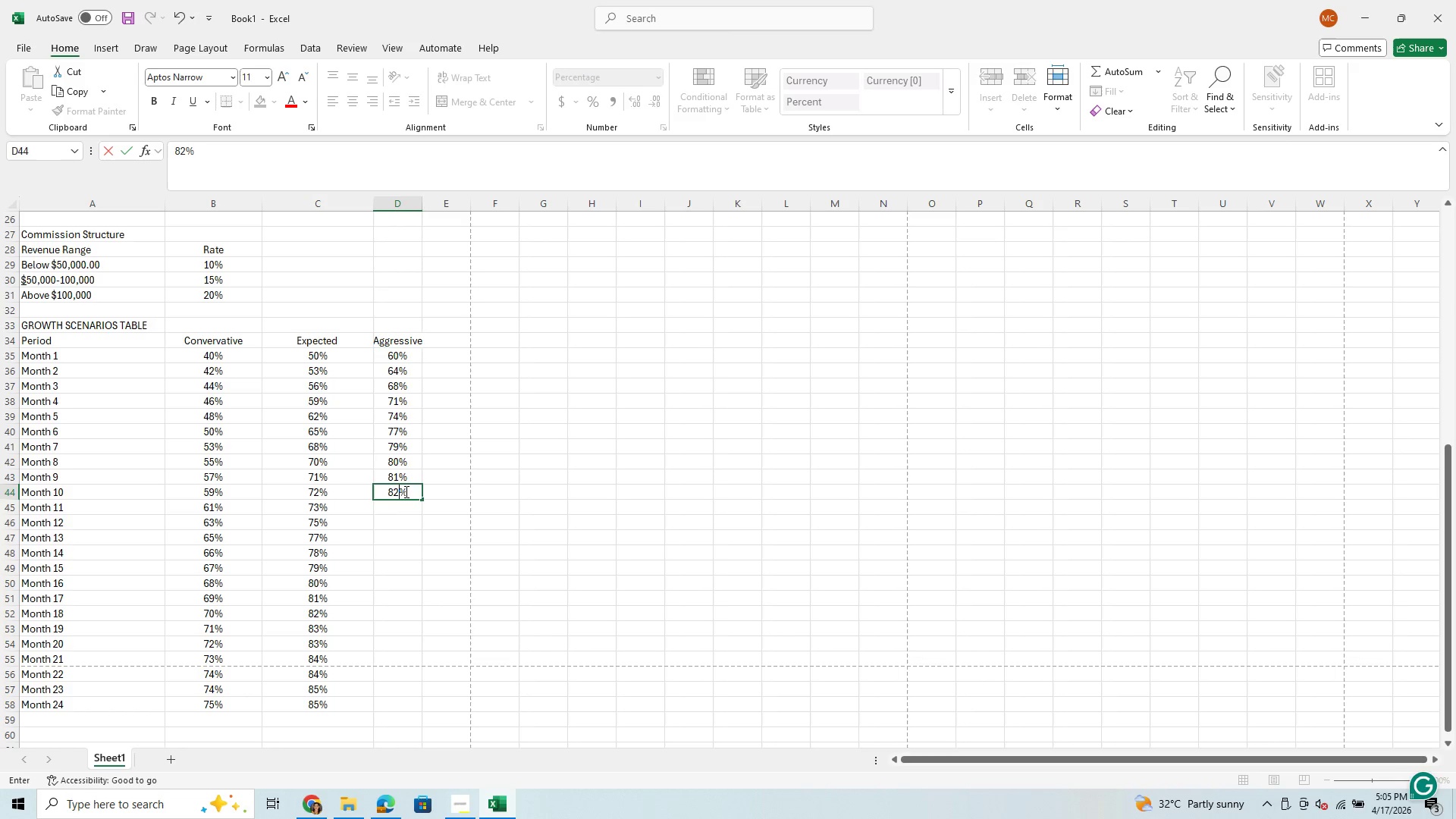 
key(Enter)
 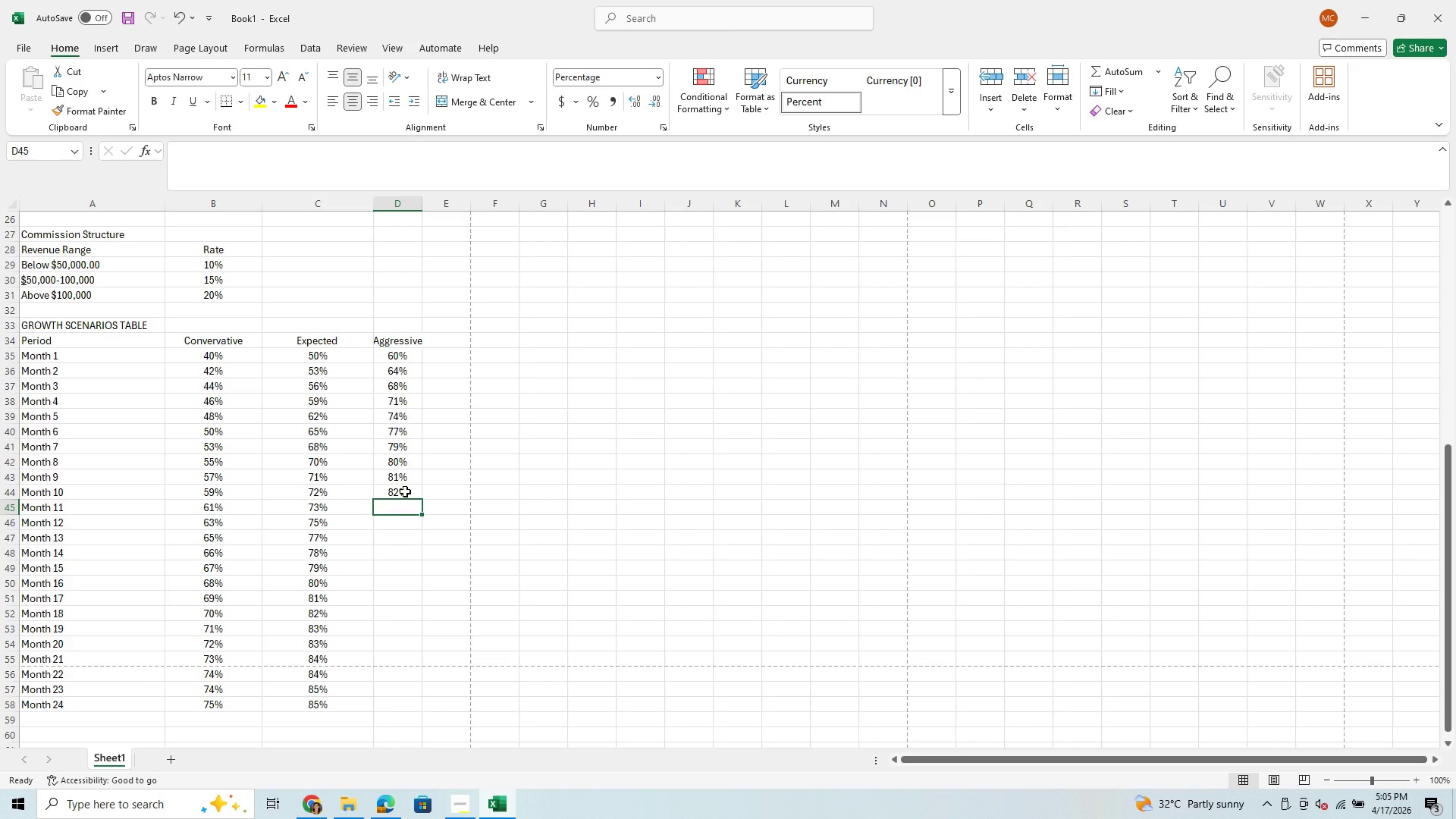 
type(83)
 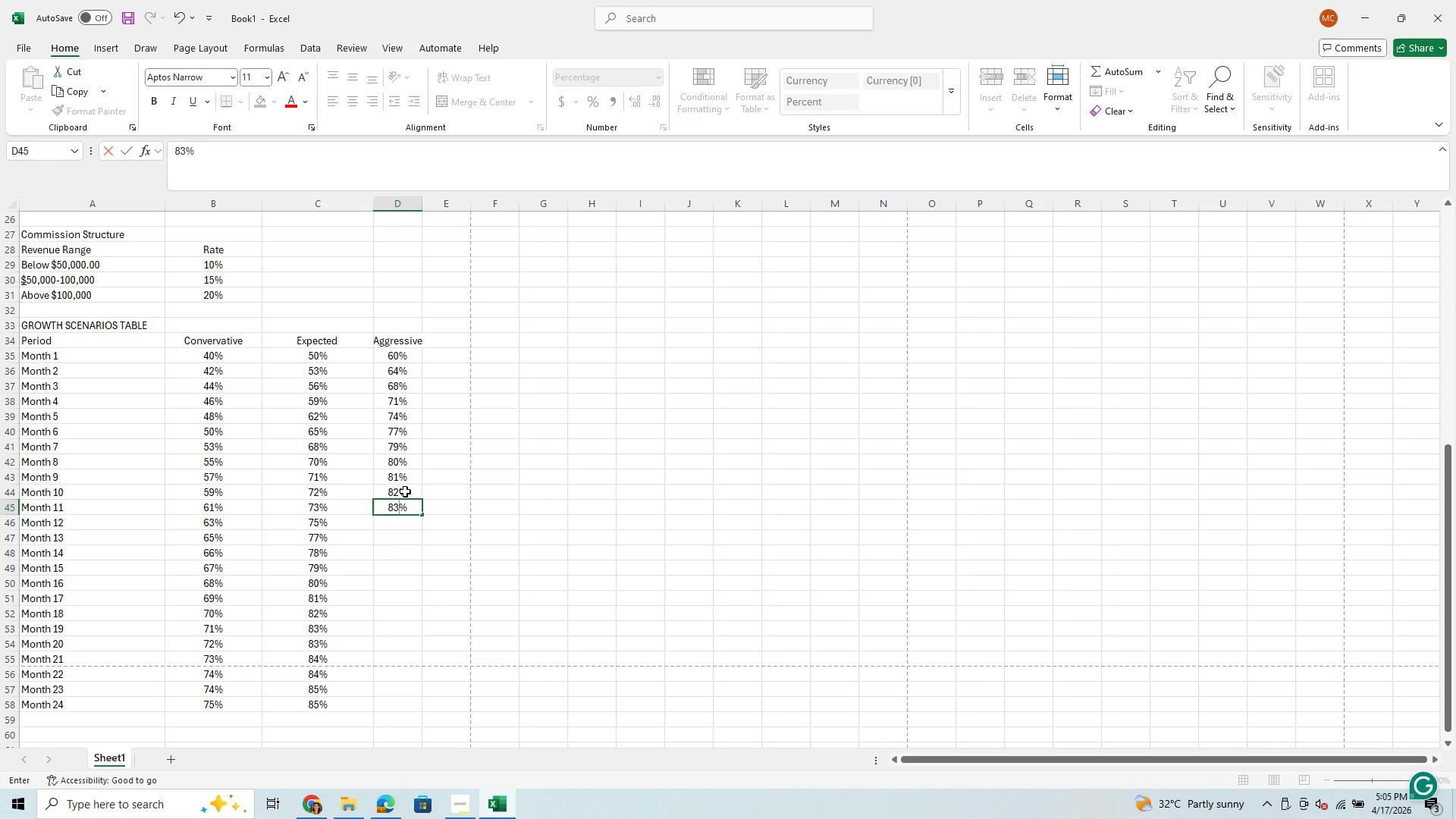 
key(Enter)
 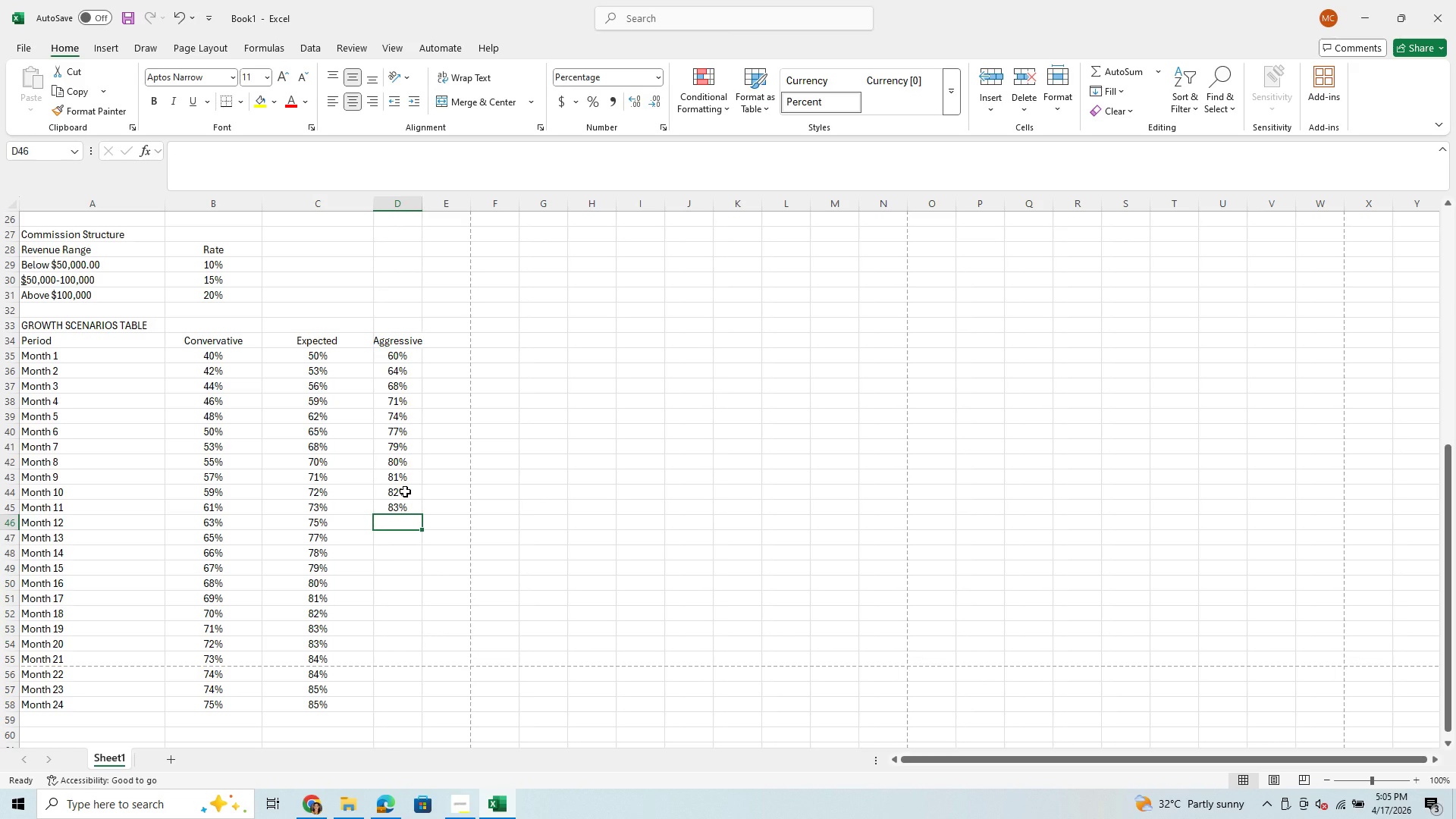 
type(84)
 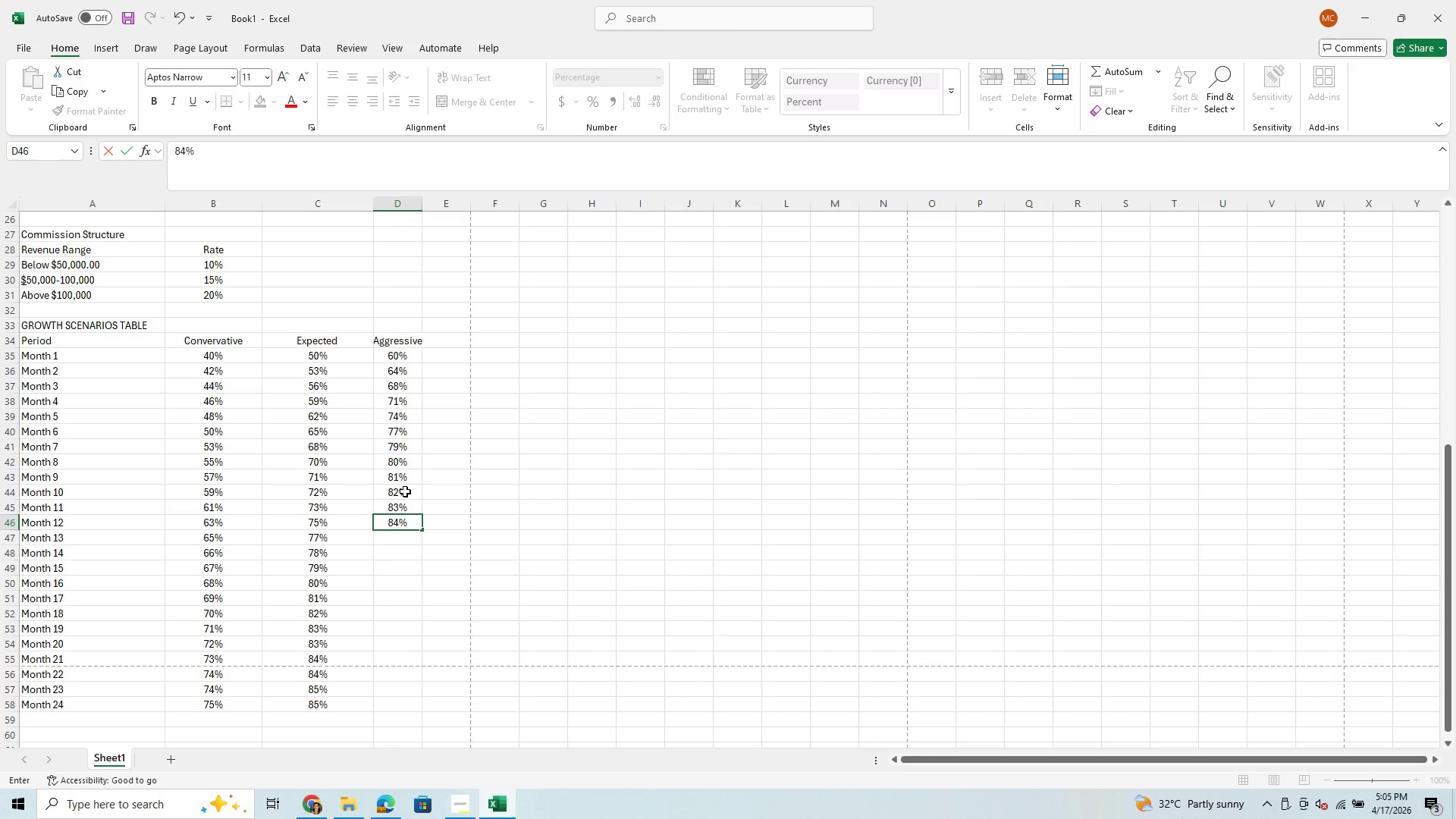 
key(Enter)
 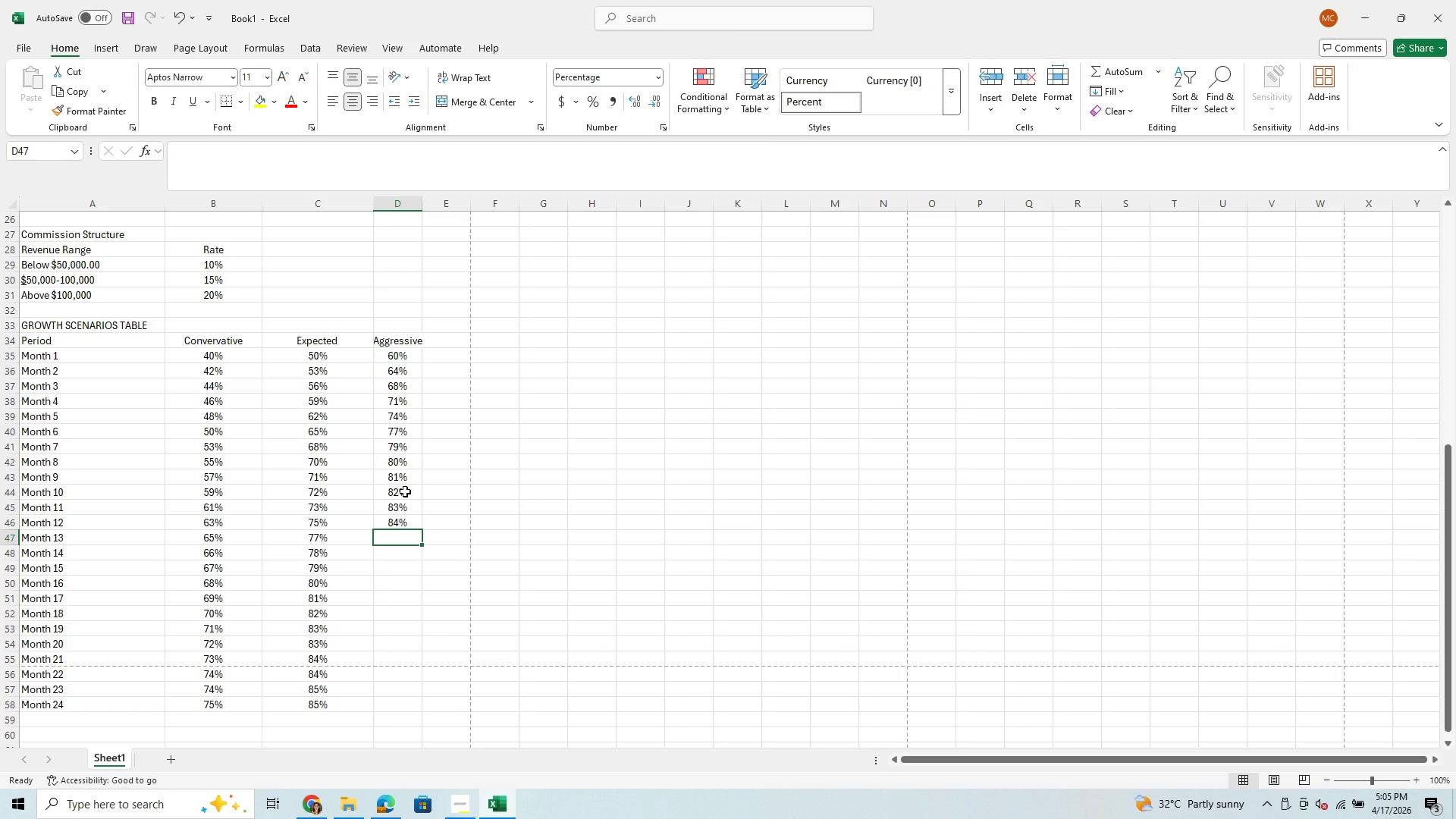 
type(85)
 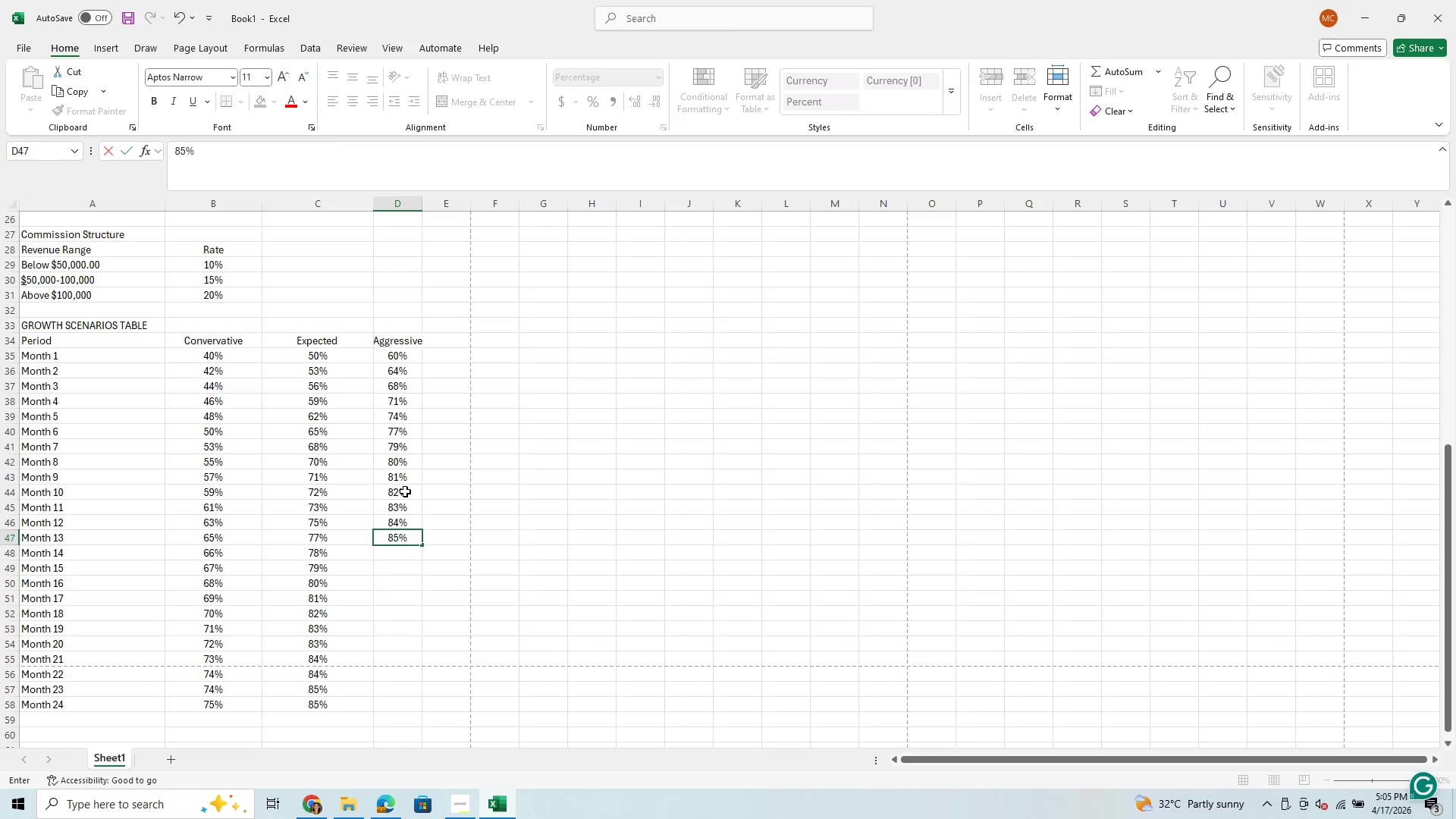 
wait(5.14)
 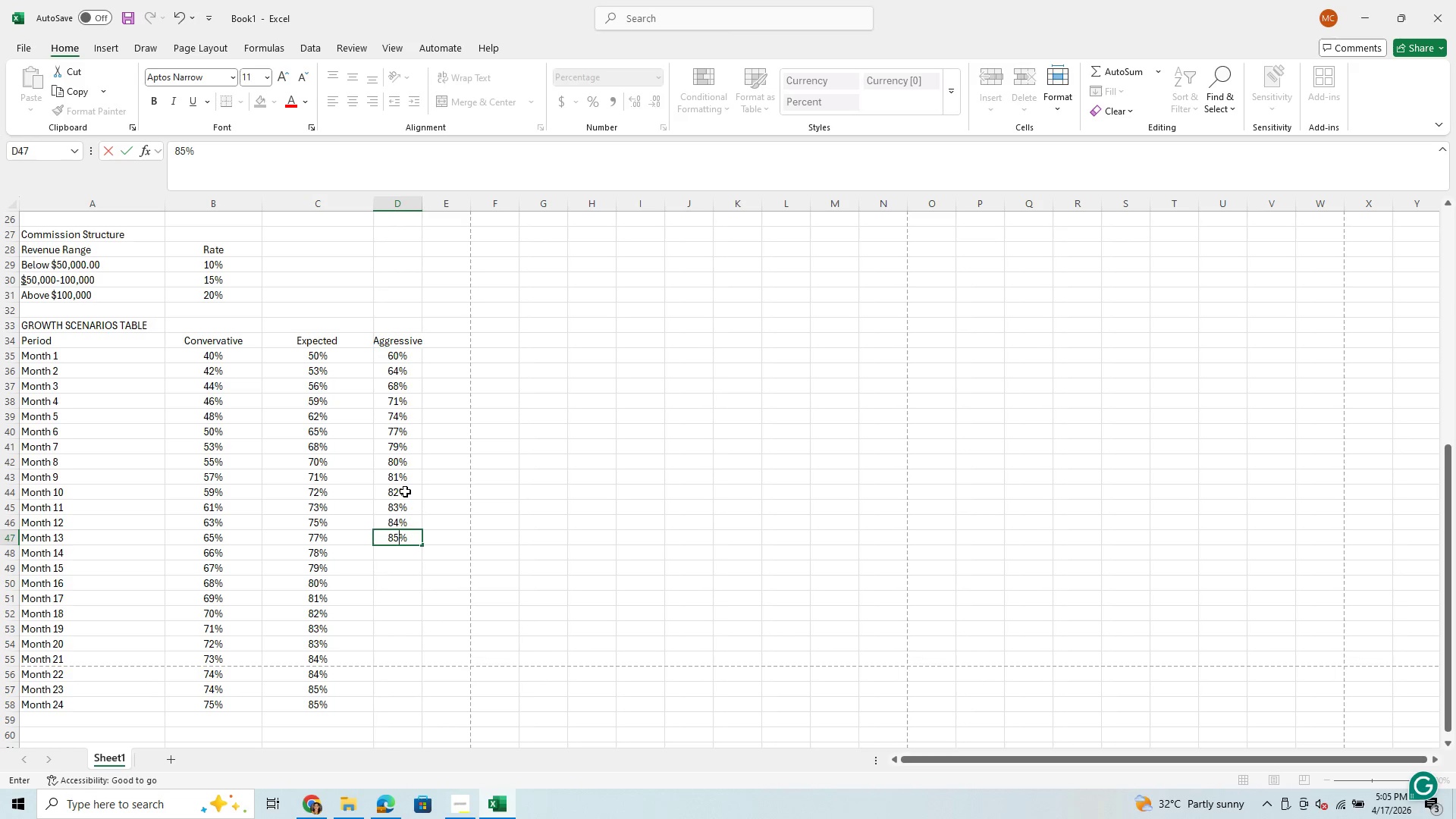 
key(Enter)
 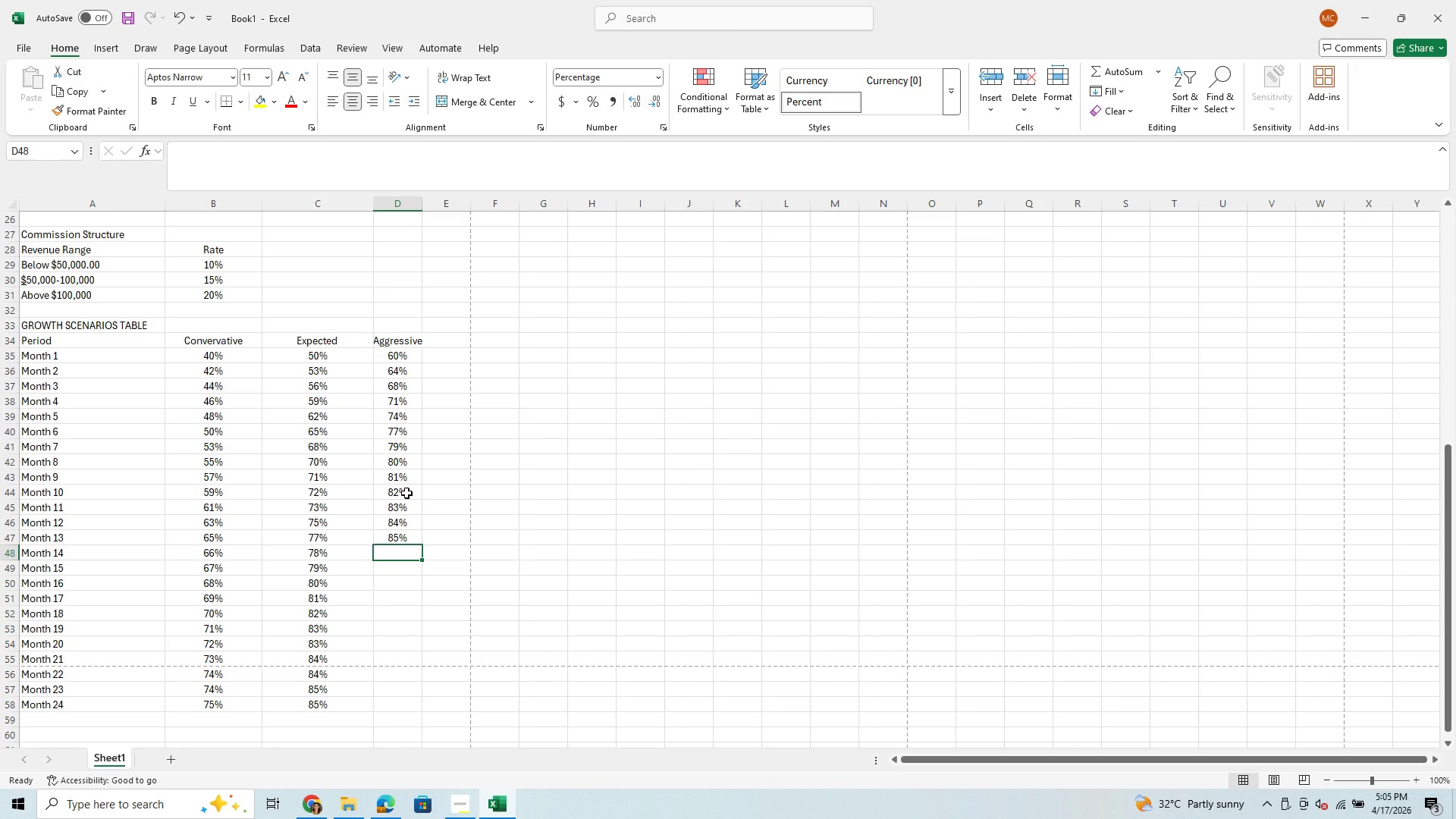 
type(86)
 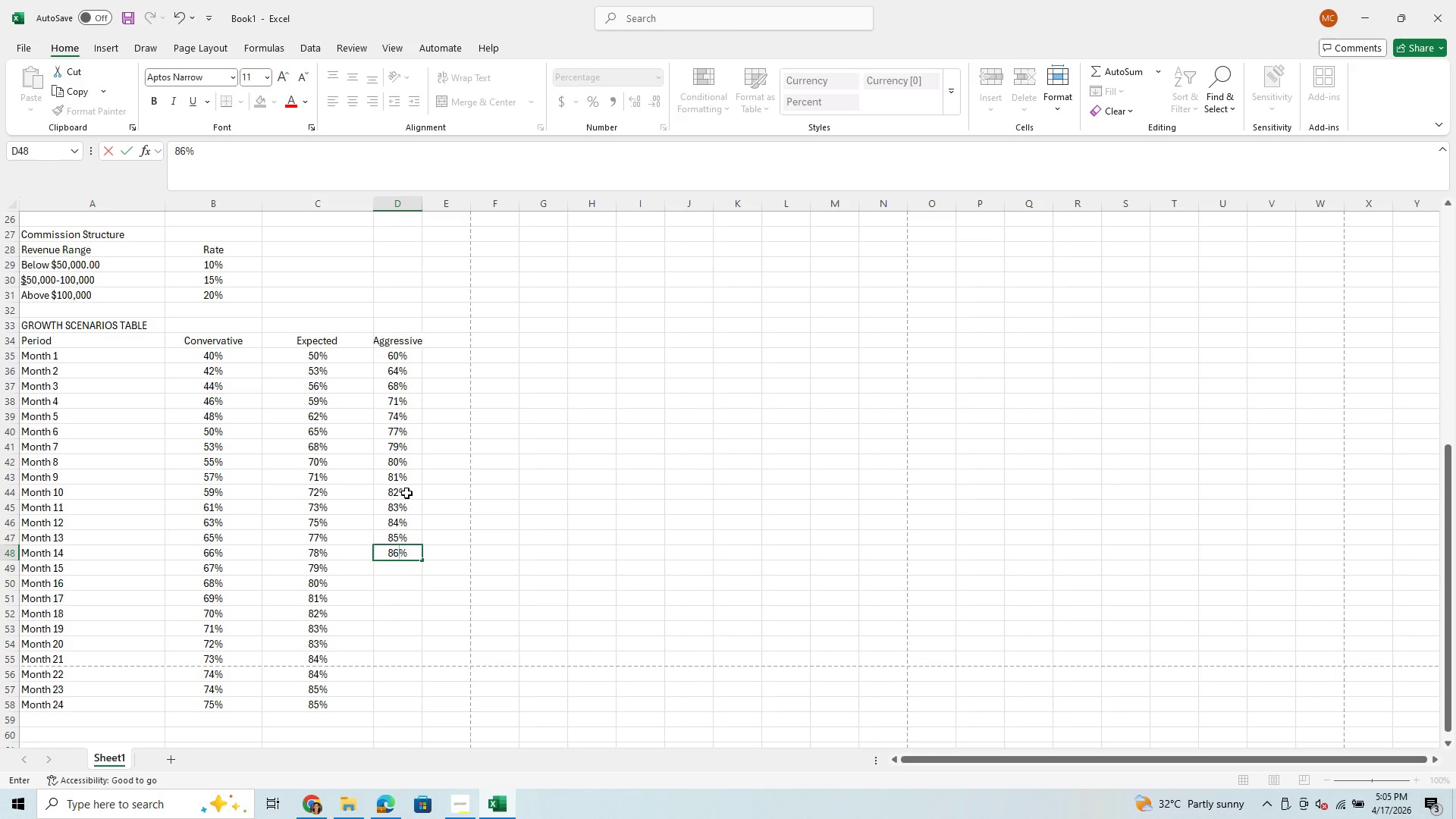 
key(Enter)
 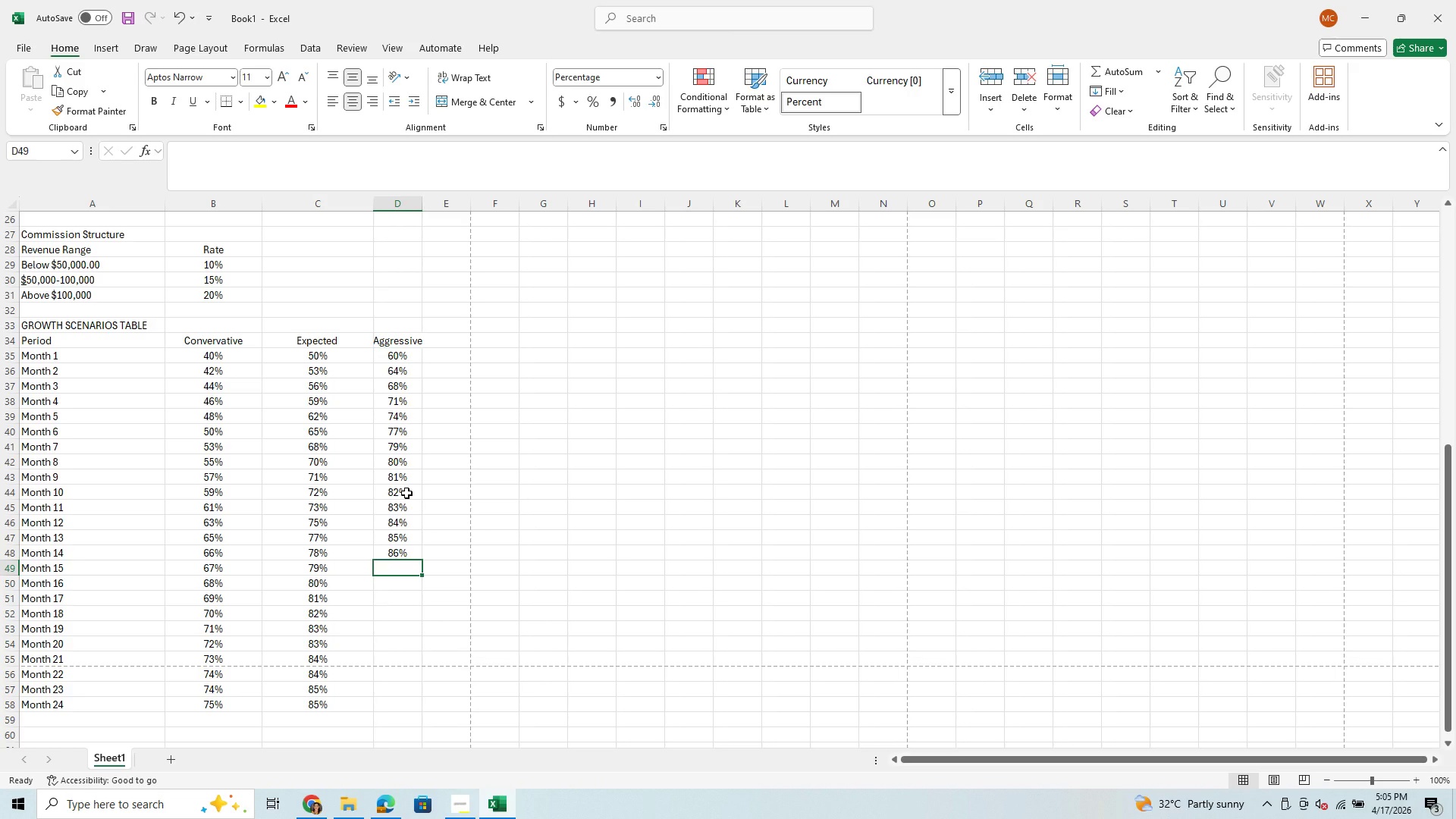 
wait(9.64)
 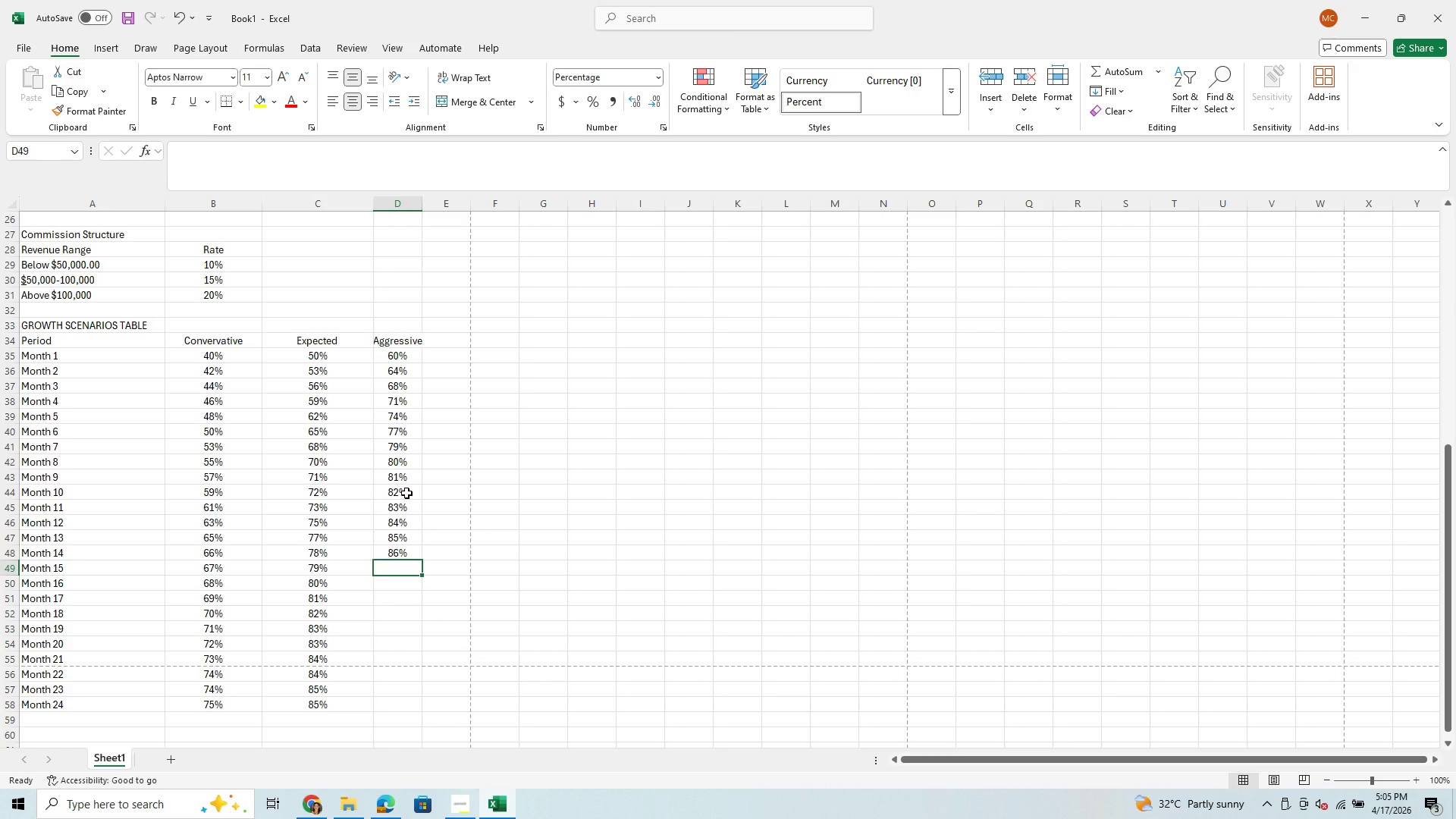 
type(86)
 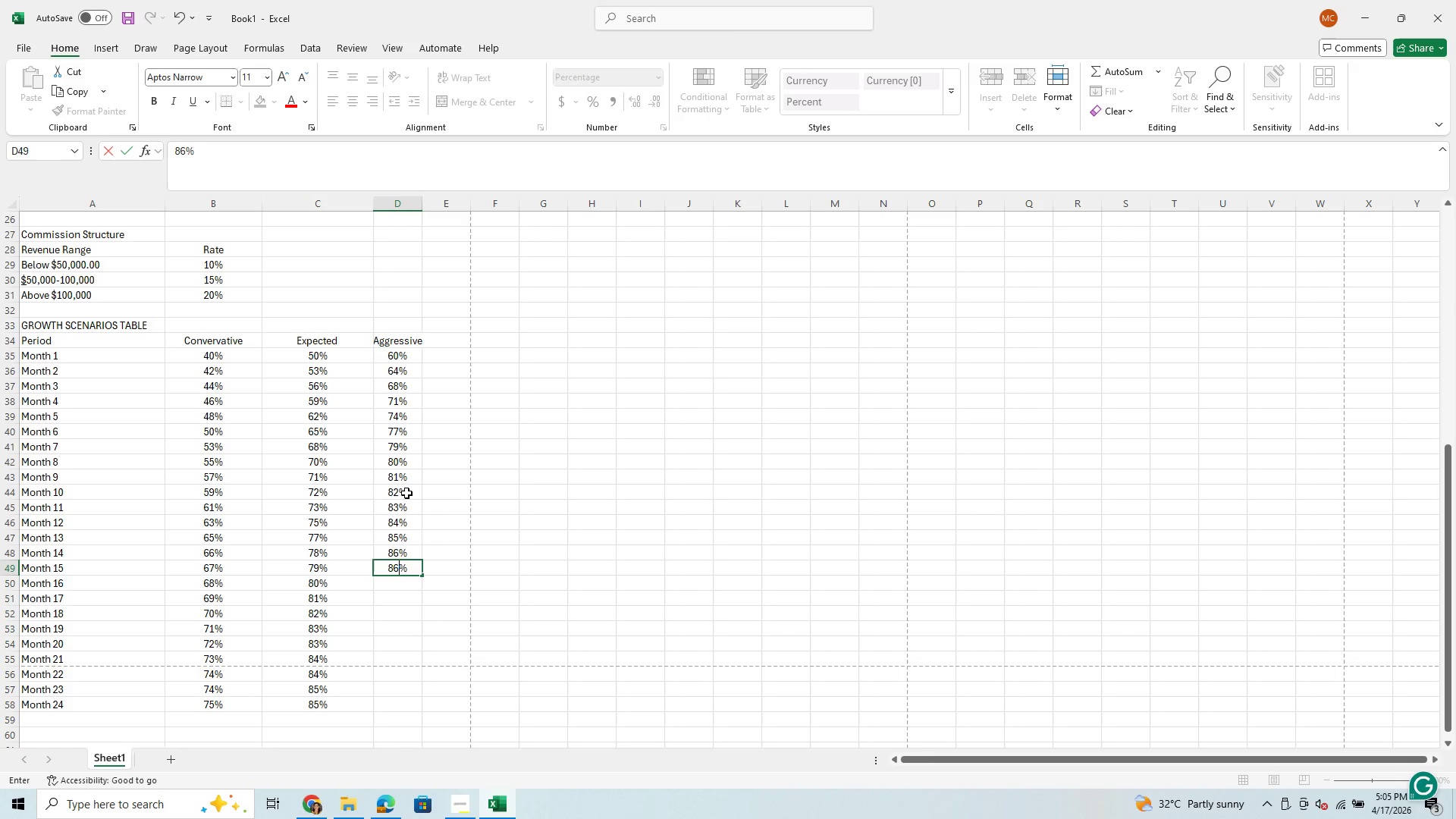 
key(Enter)
 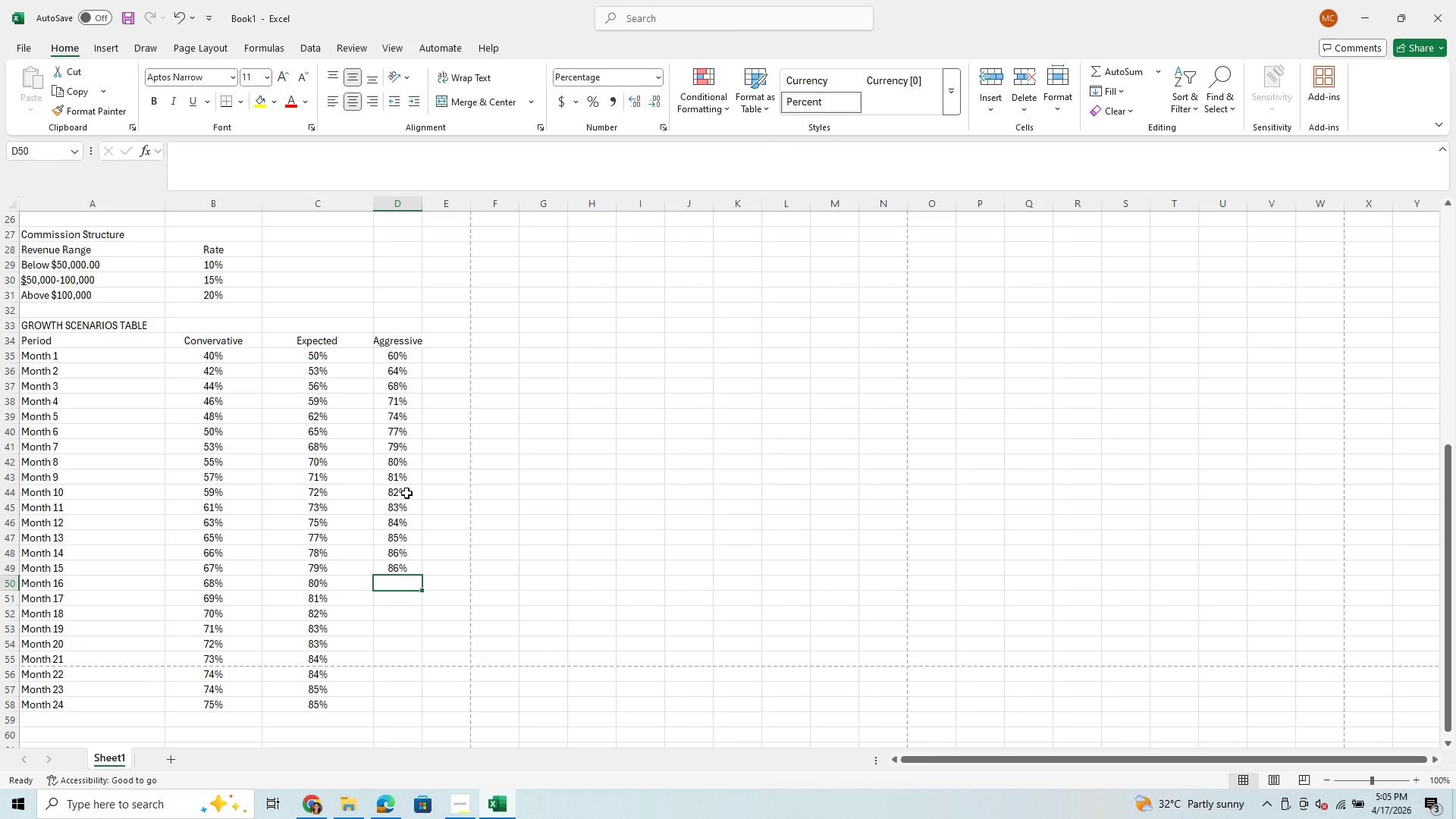 
type(87)
 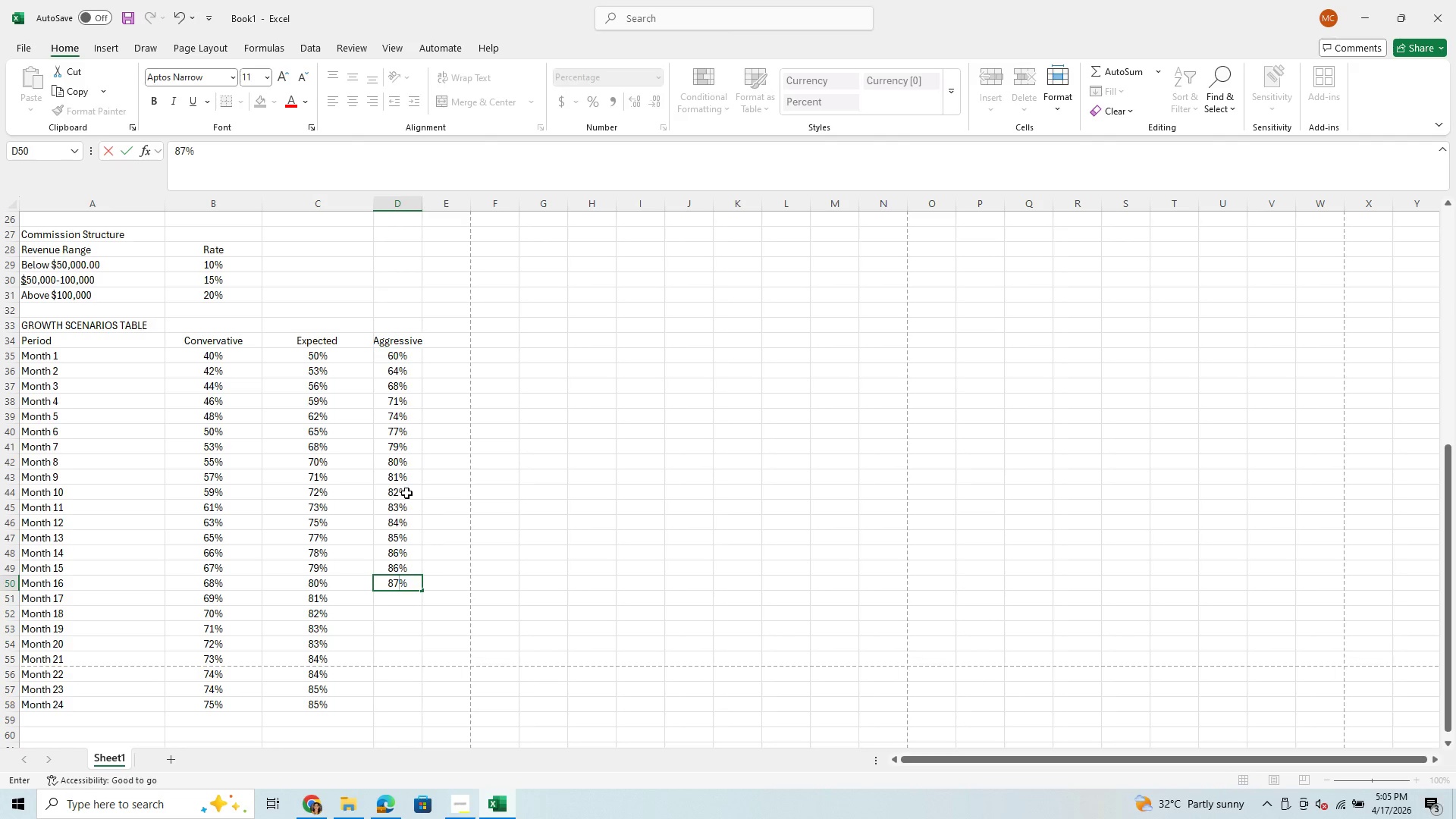 
key(Enter)
 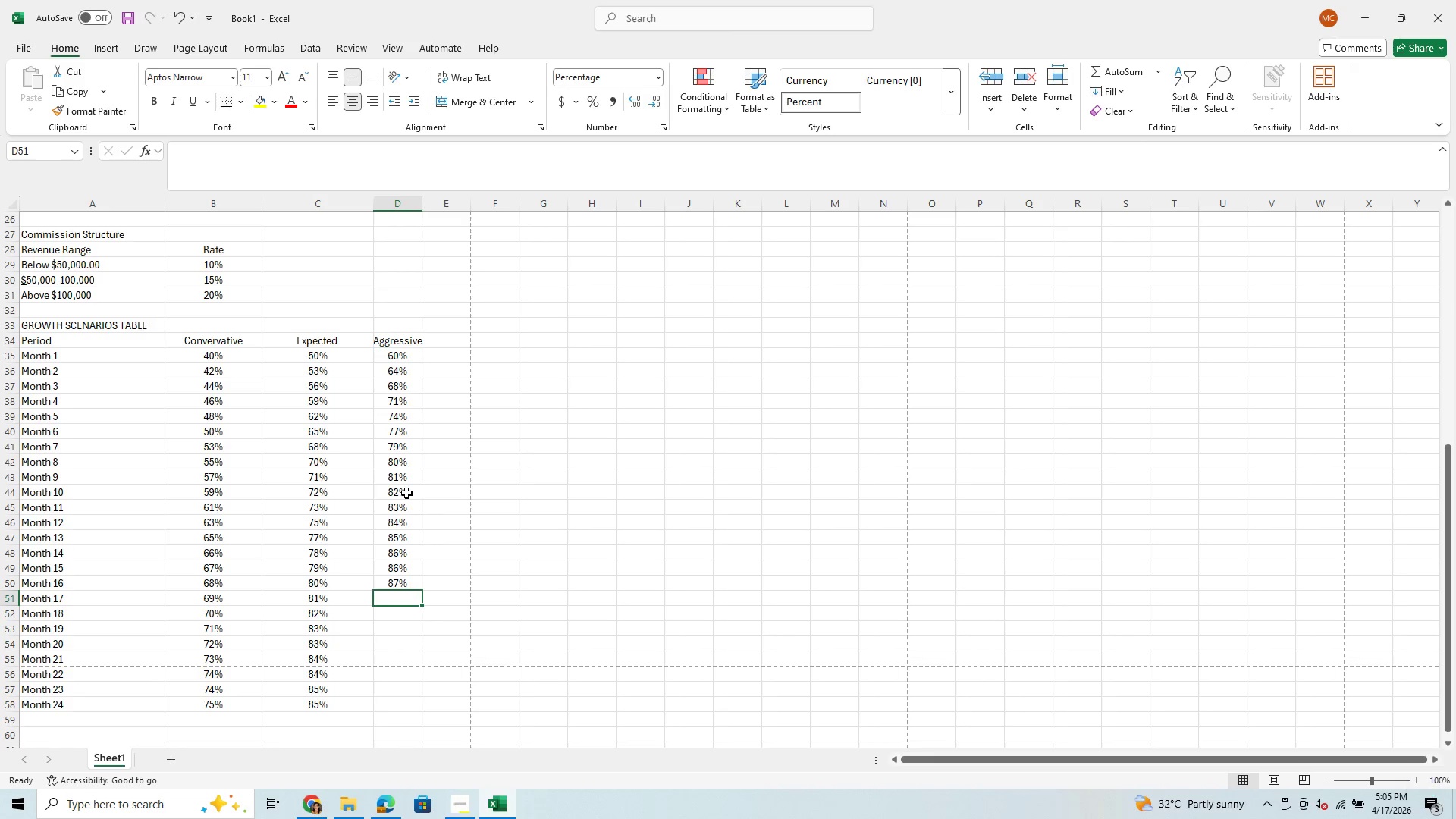 
type(87)
 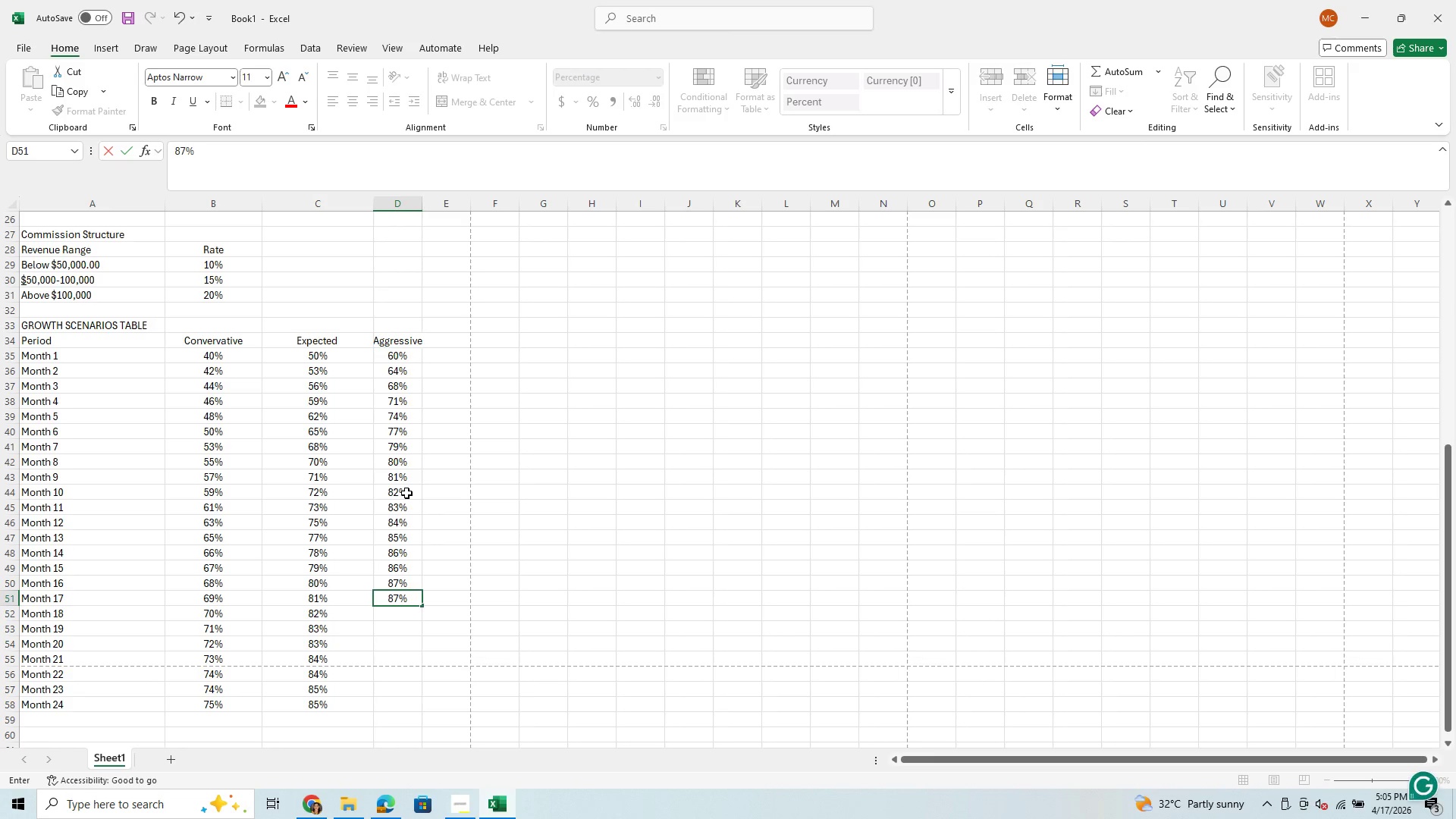 
key(Enter)
 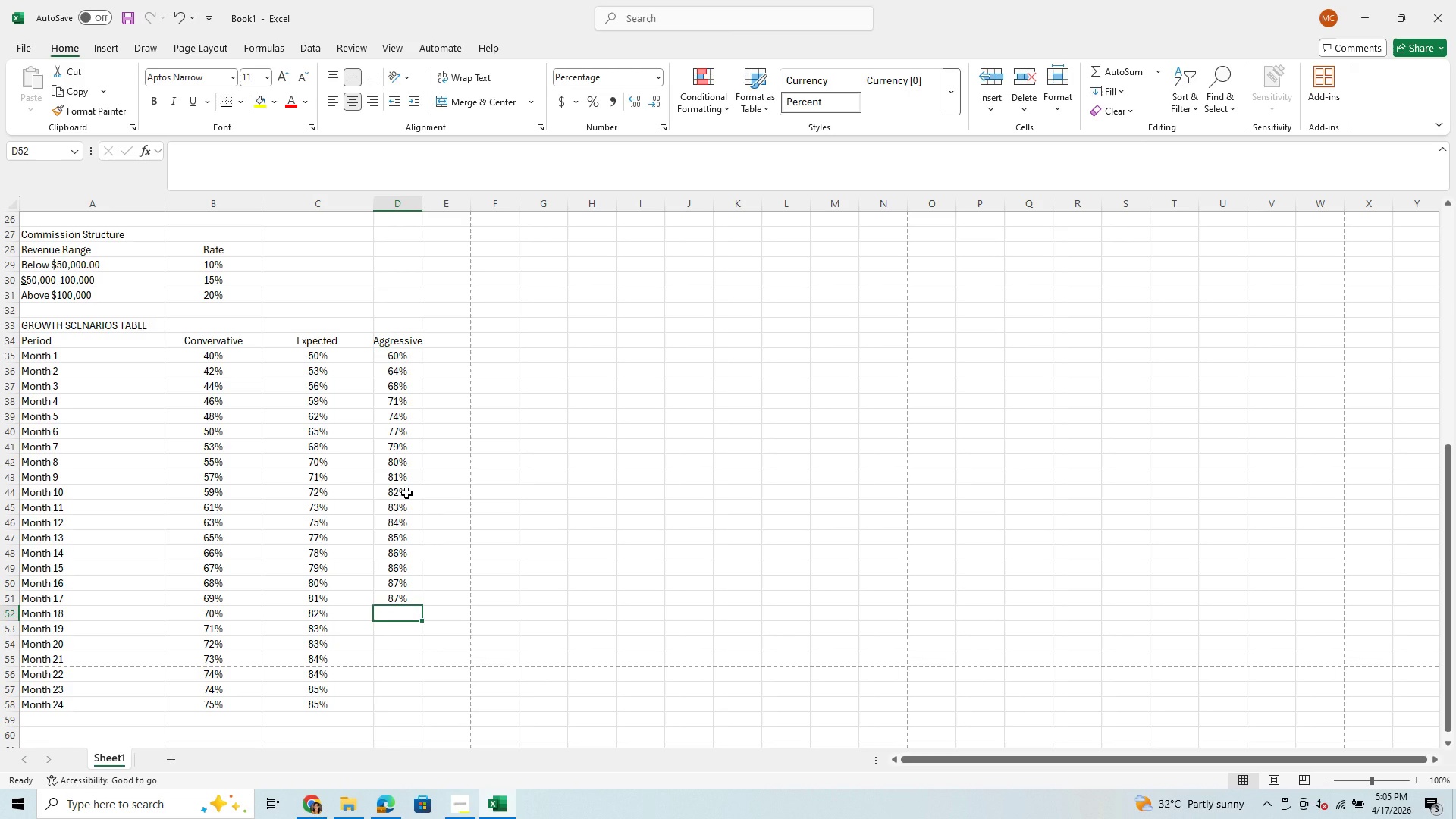 
type(88)
 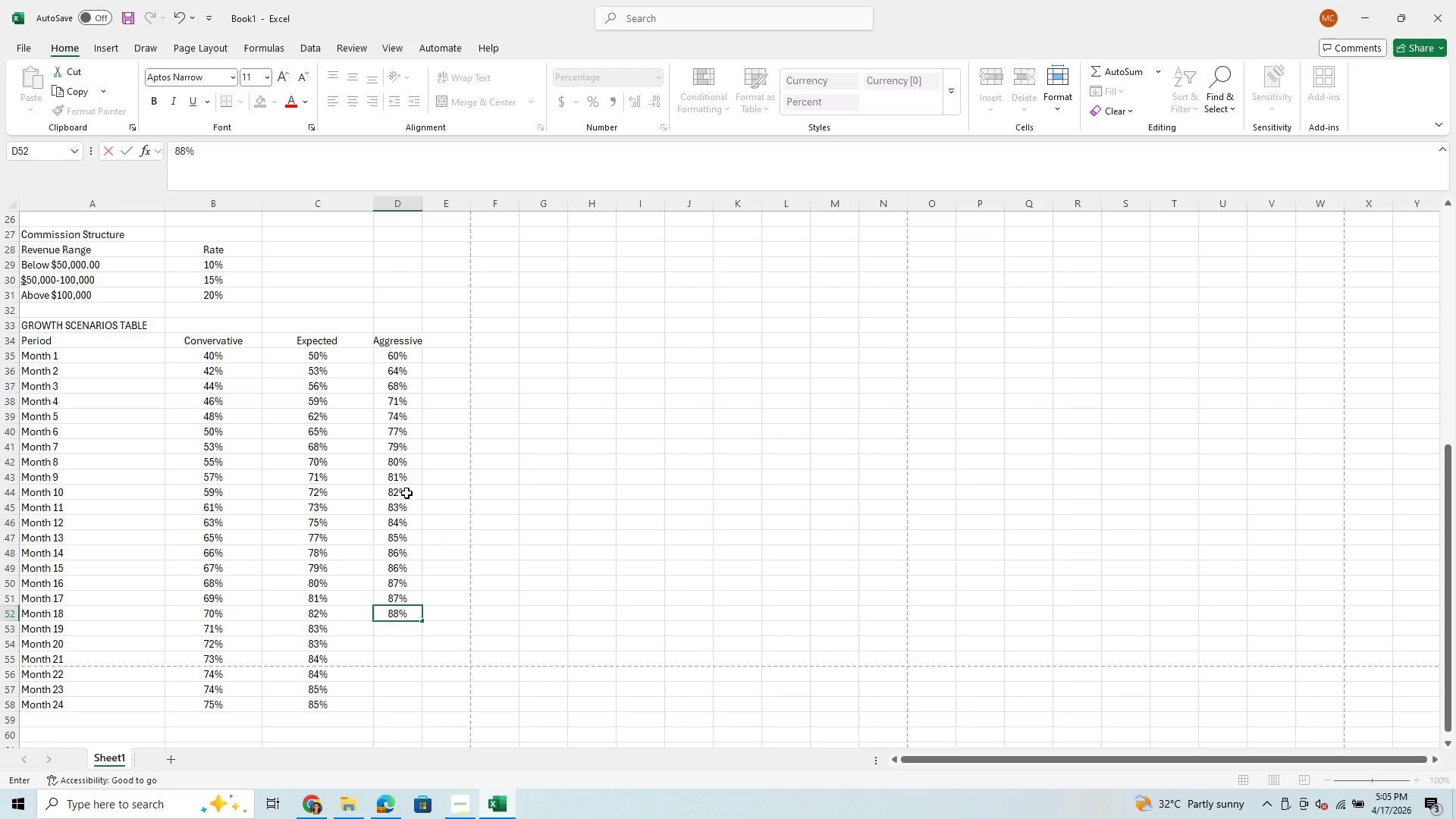 
key(Enter)
 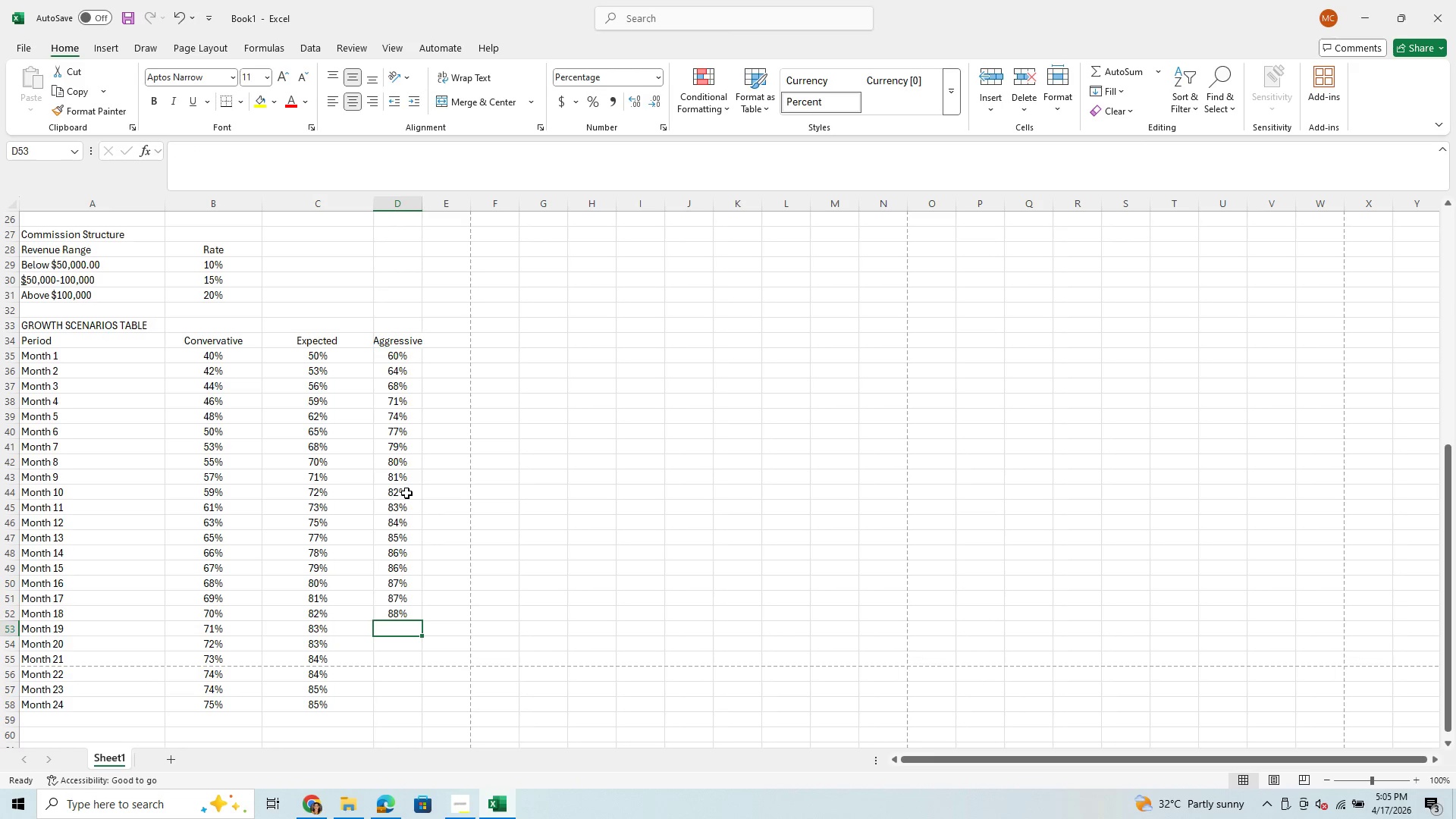 
type(888989)
 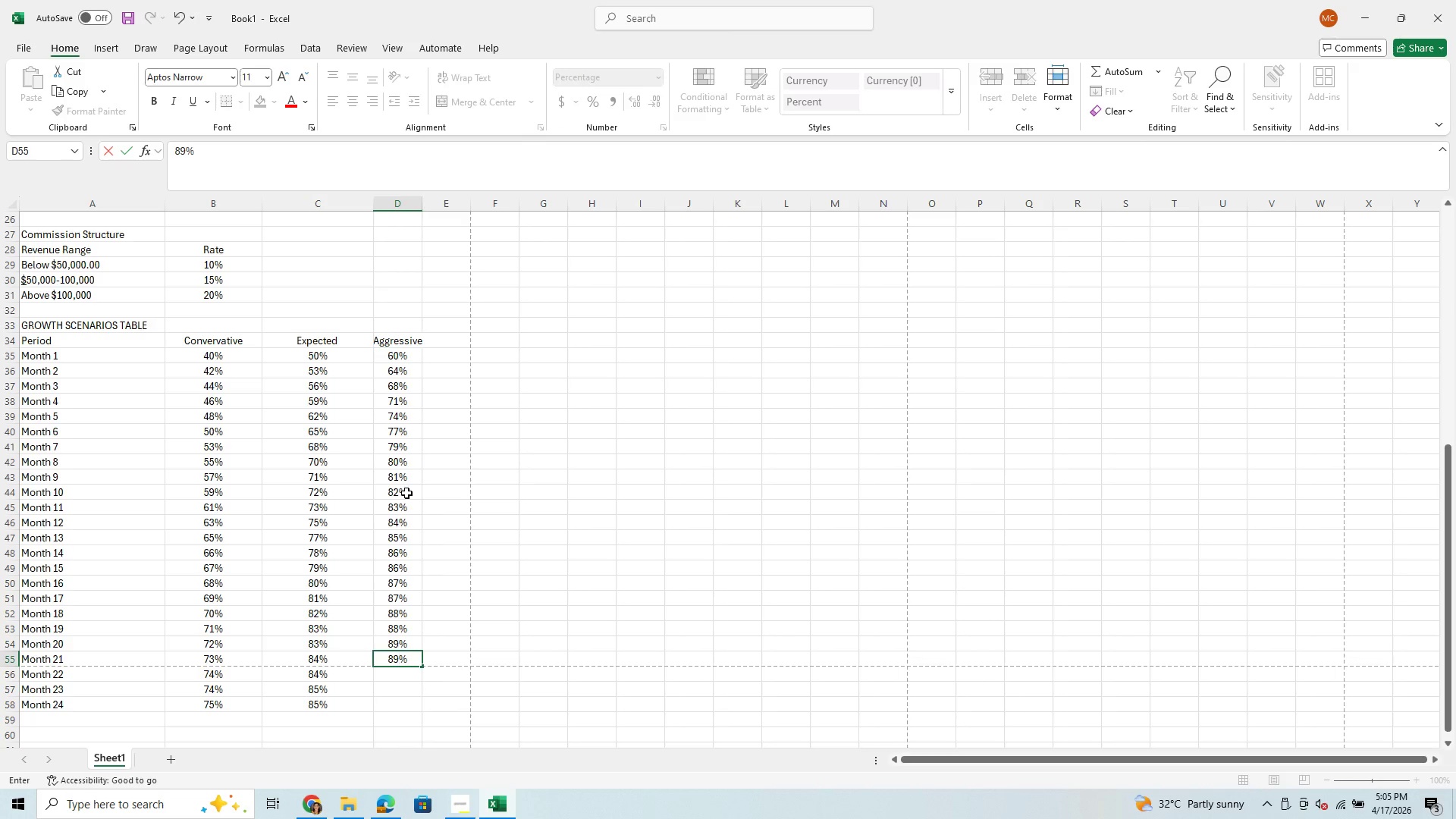 
hold_key(key=Enter, duration=1.61)
 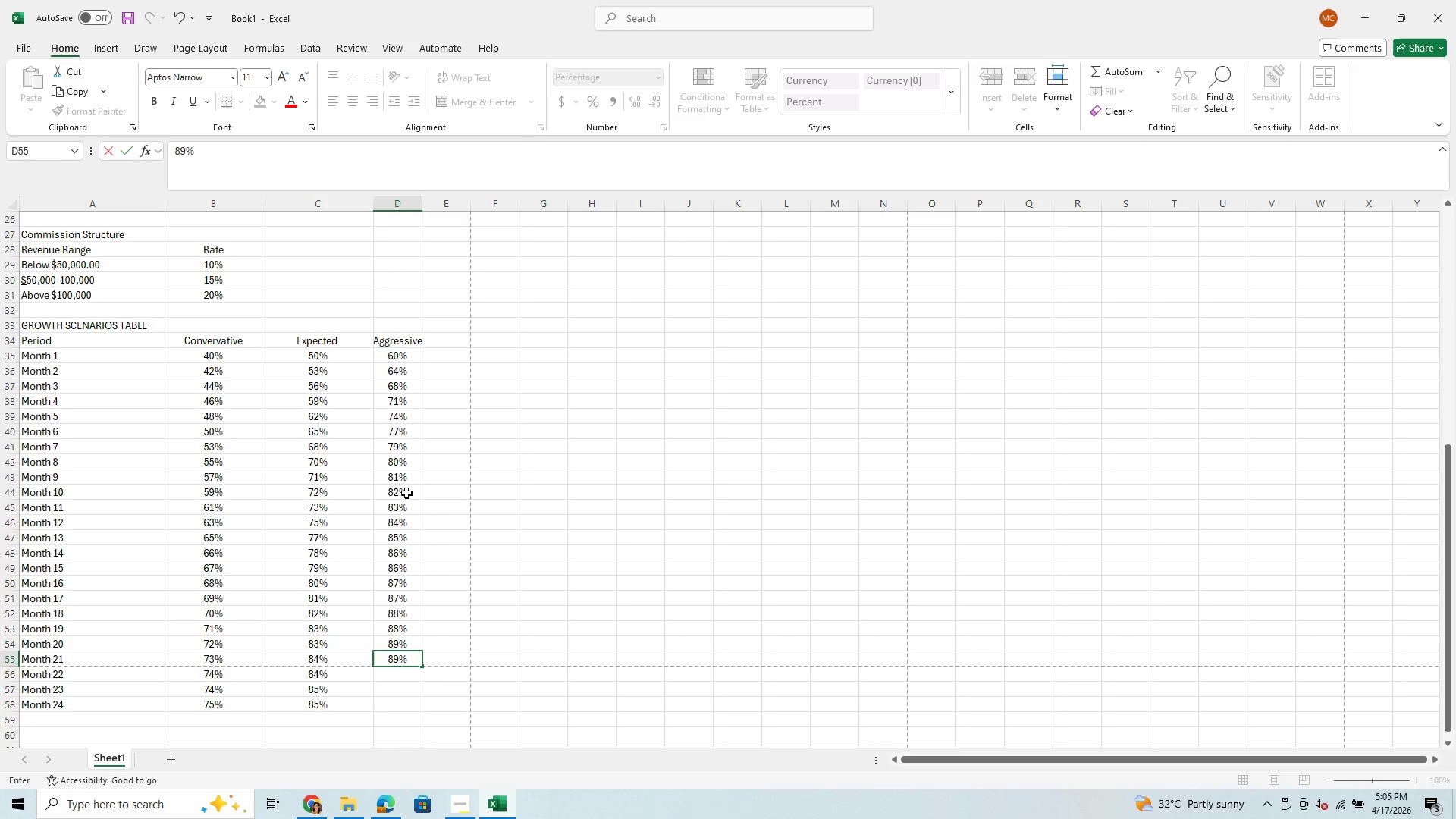 
key(Enter)
 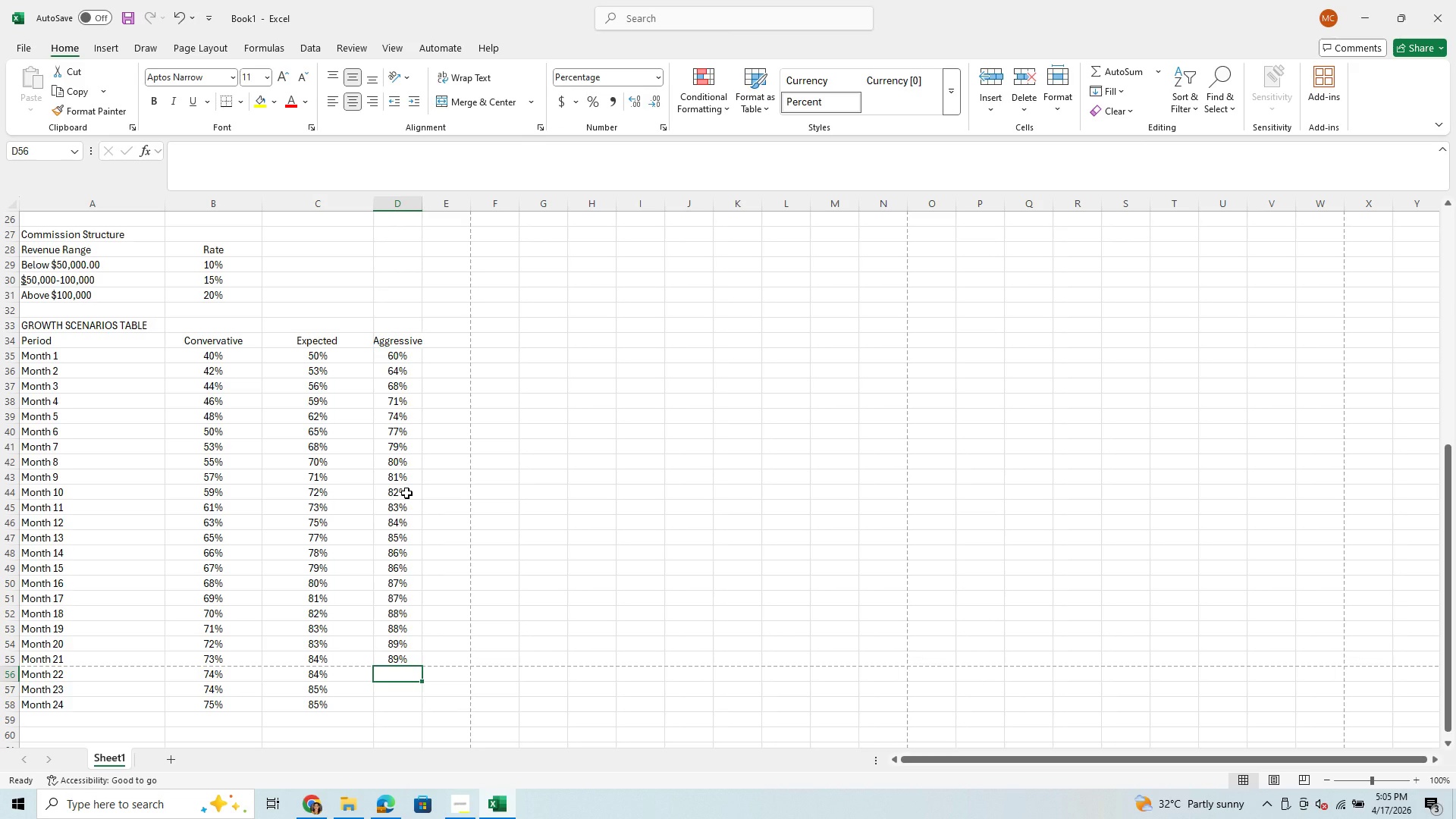 
type(89)
 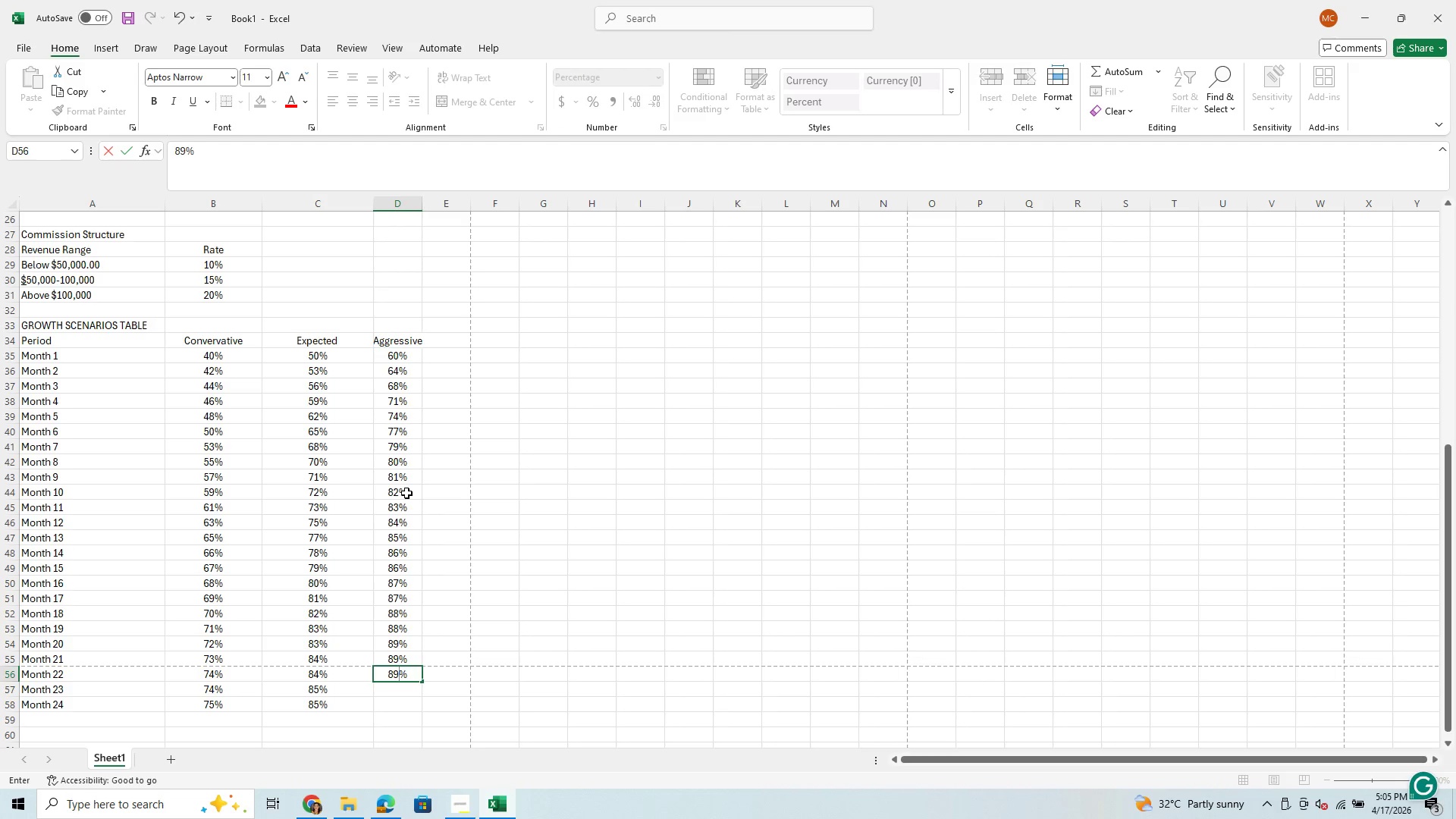 
key(Enter)
 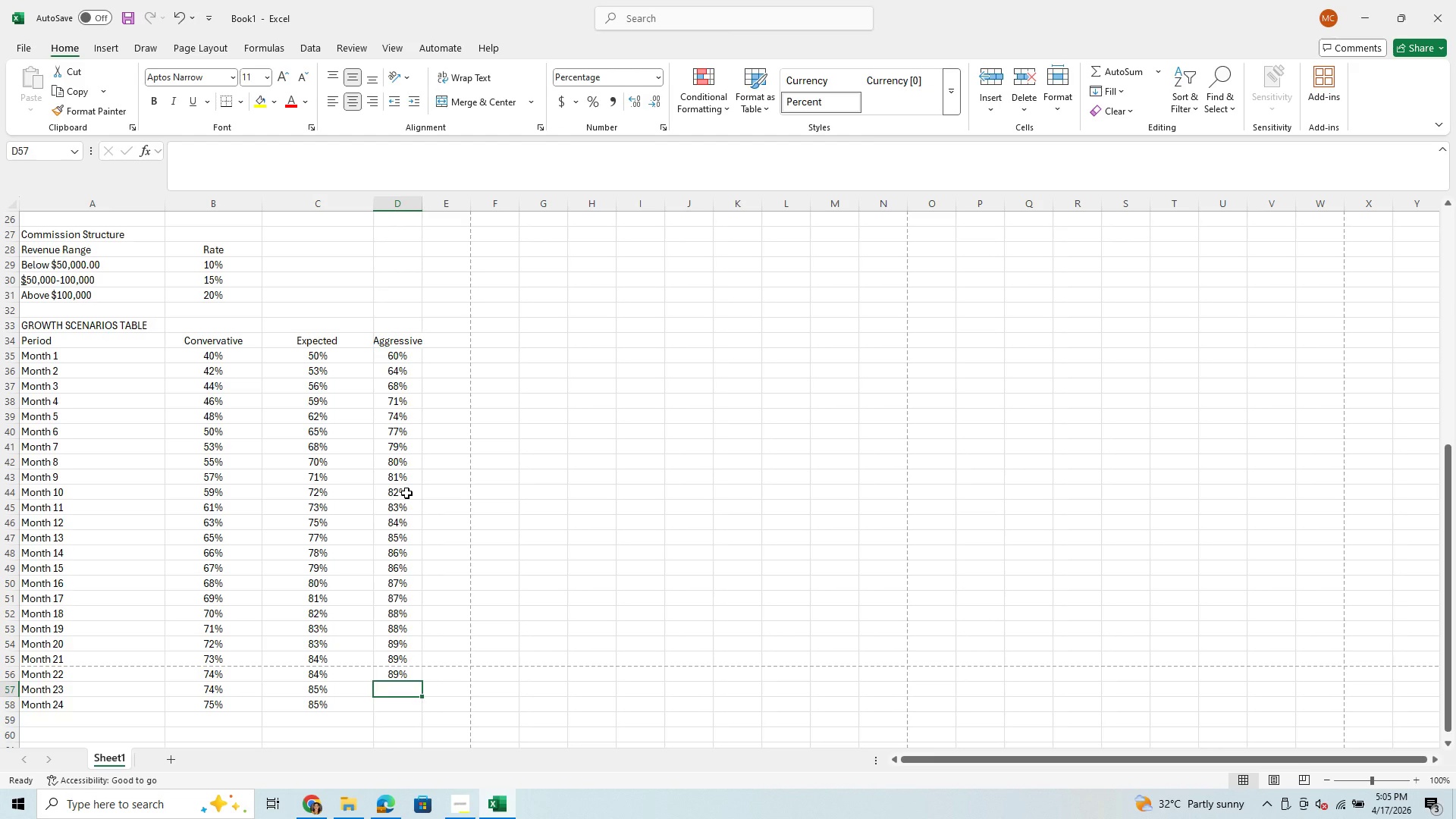 
type(90)
 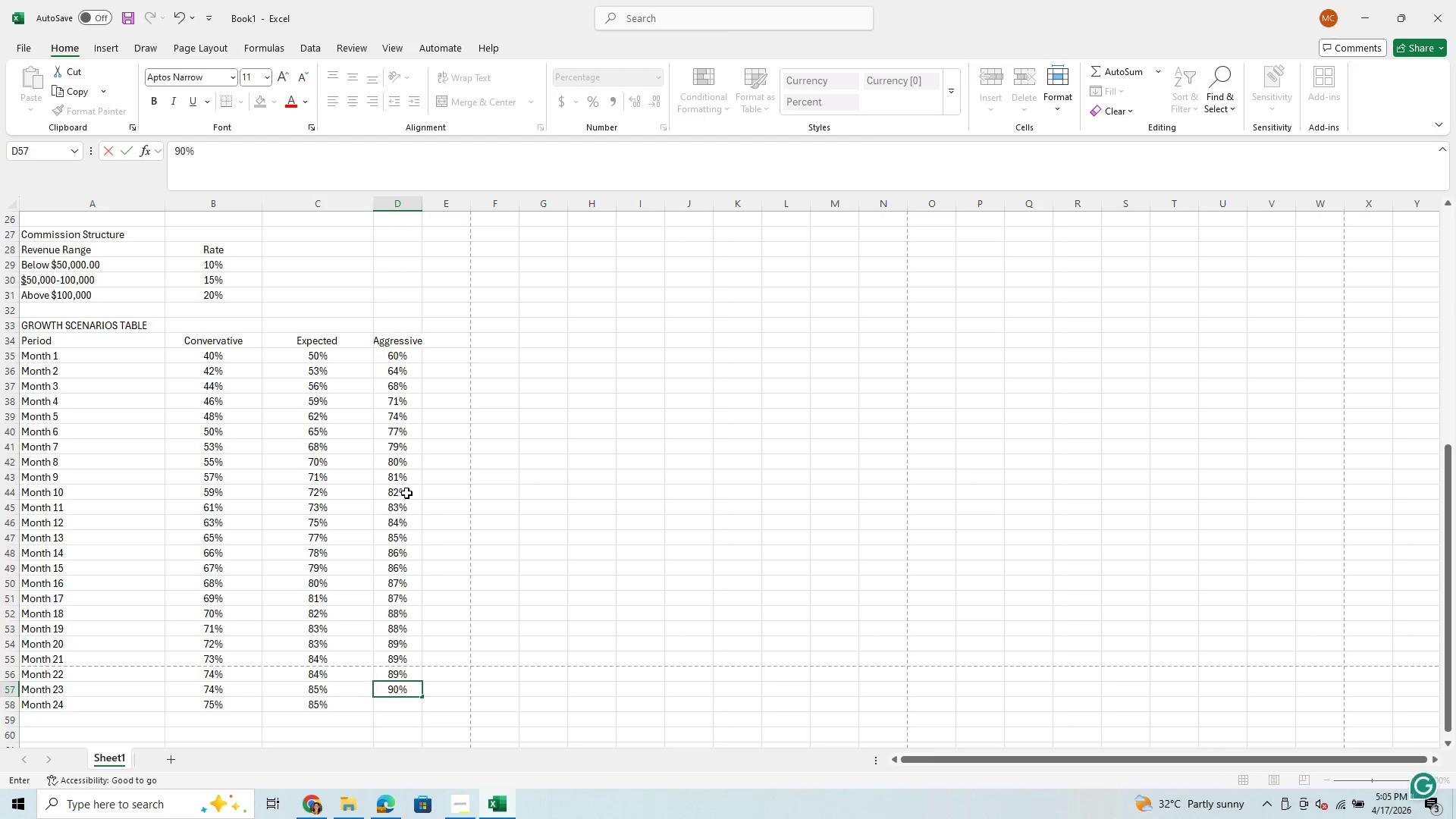 
key(Enter)
 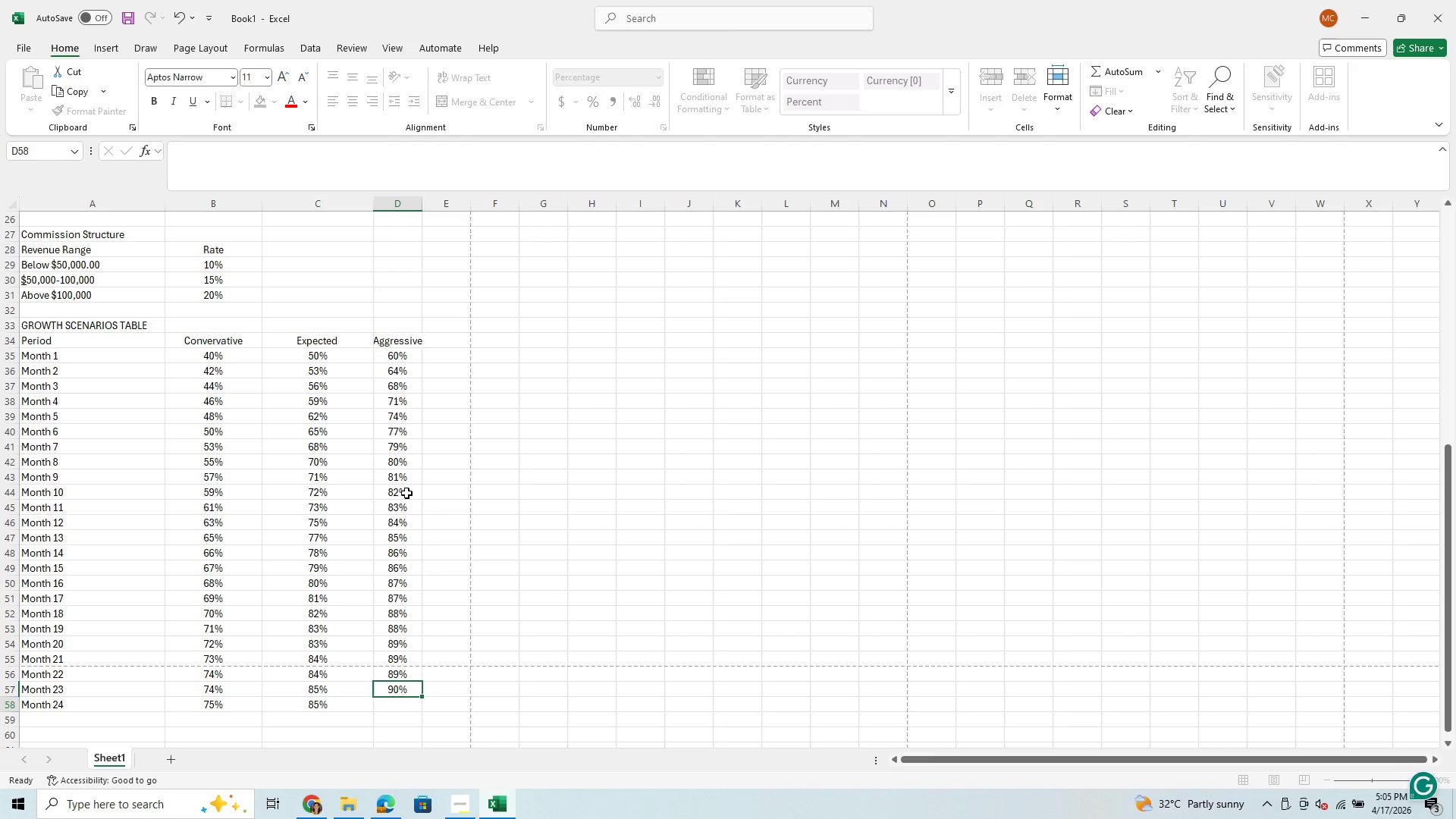 
type(90)
 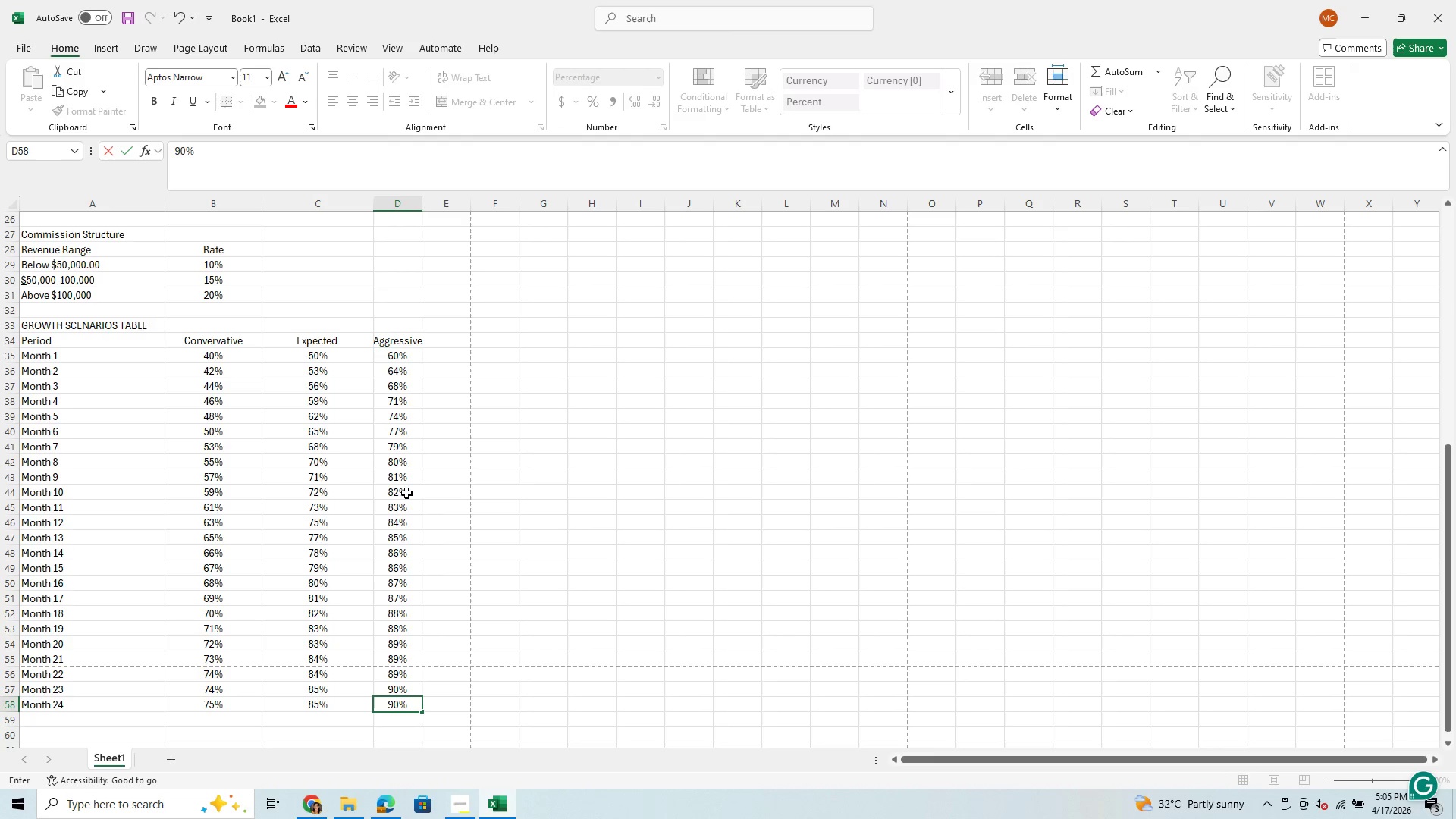 
wait(14.44)
 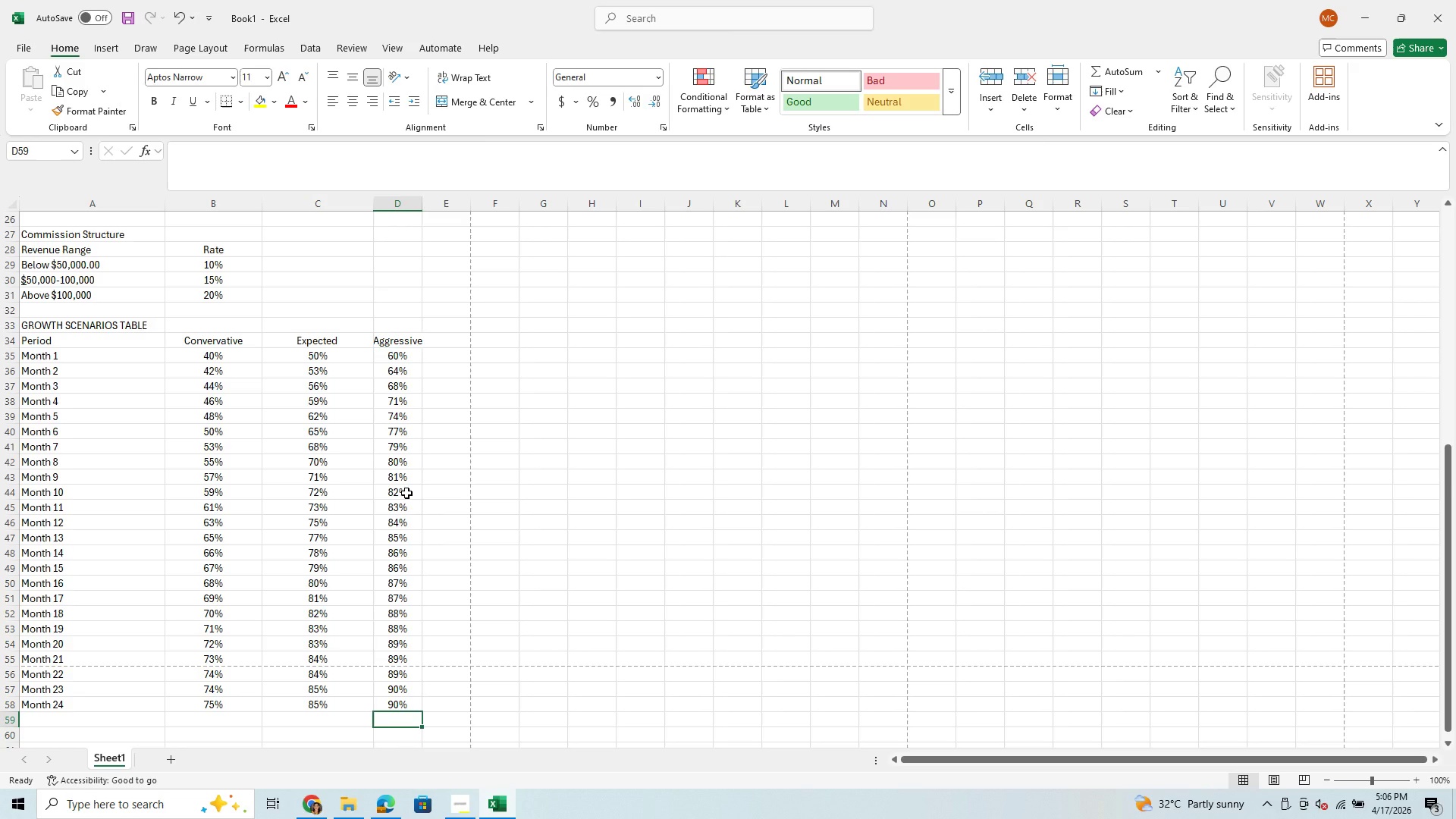 
scroll: coordinate [388, 394], scroll_direction: up, amount: 6.0
 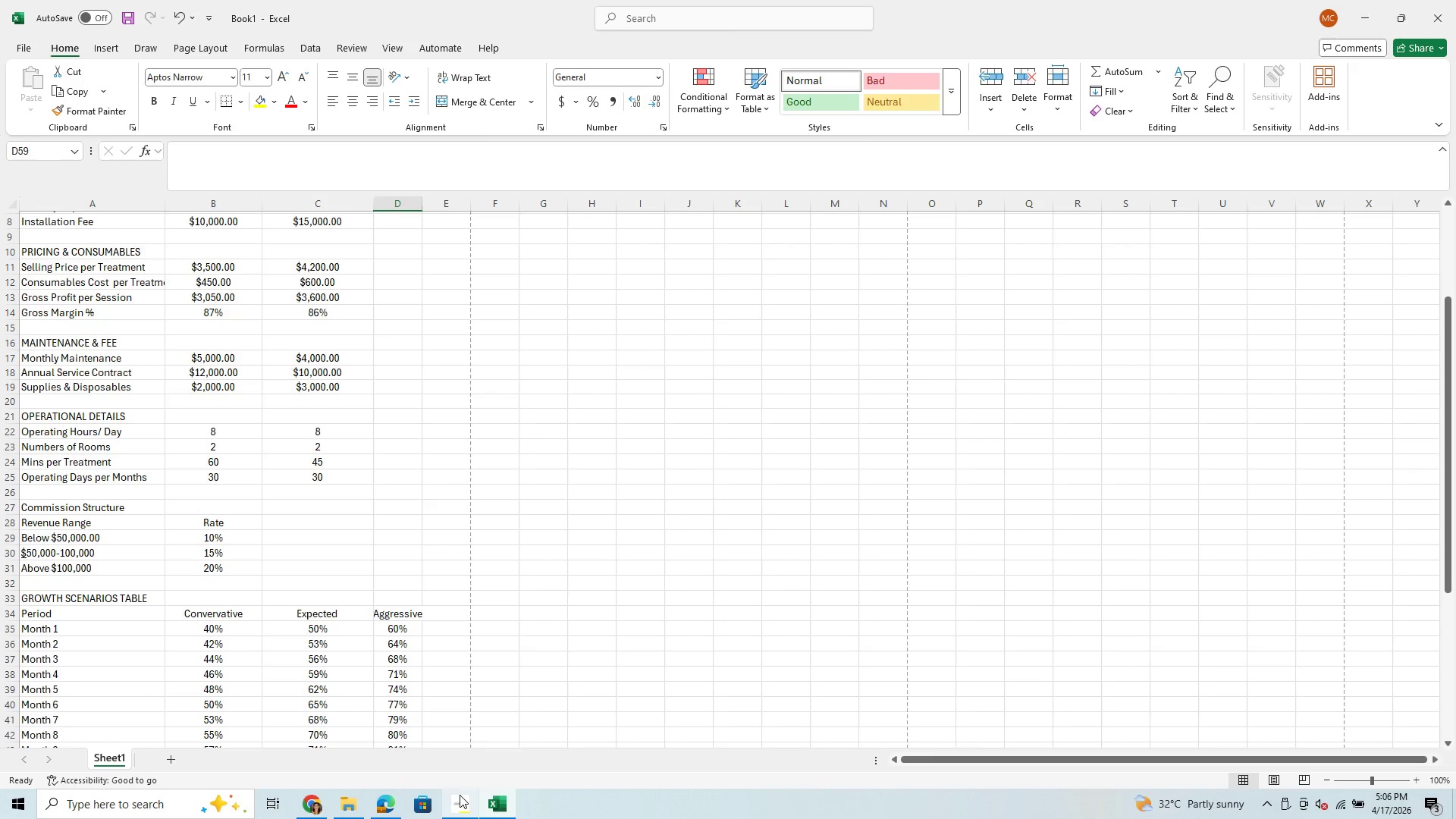 
left_click([460, 795])